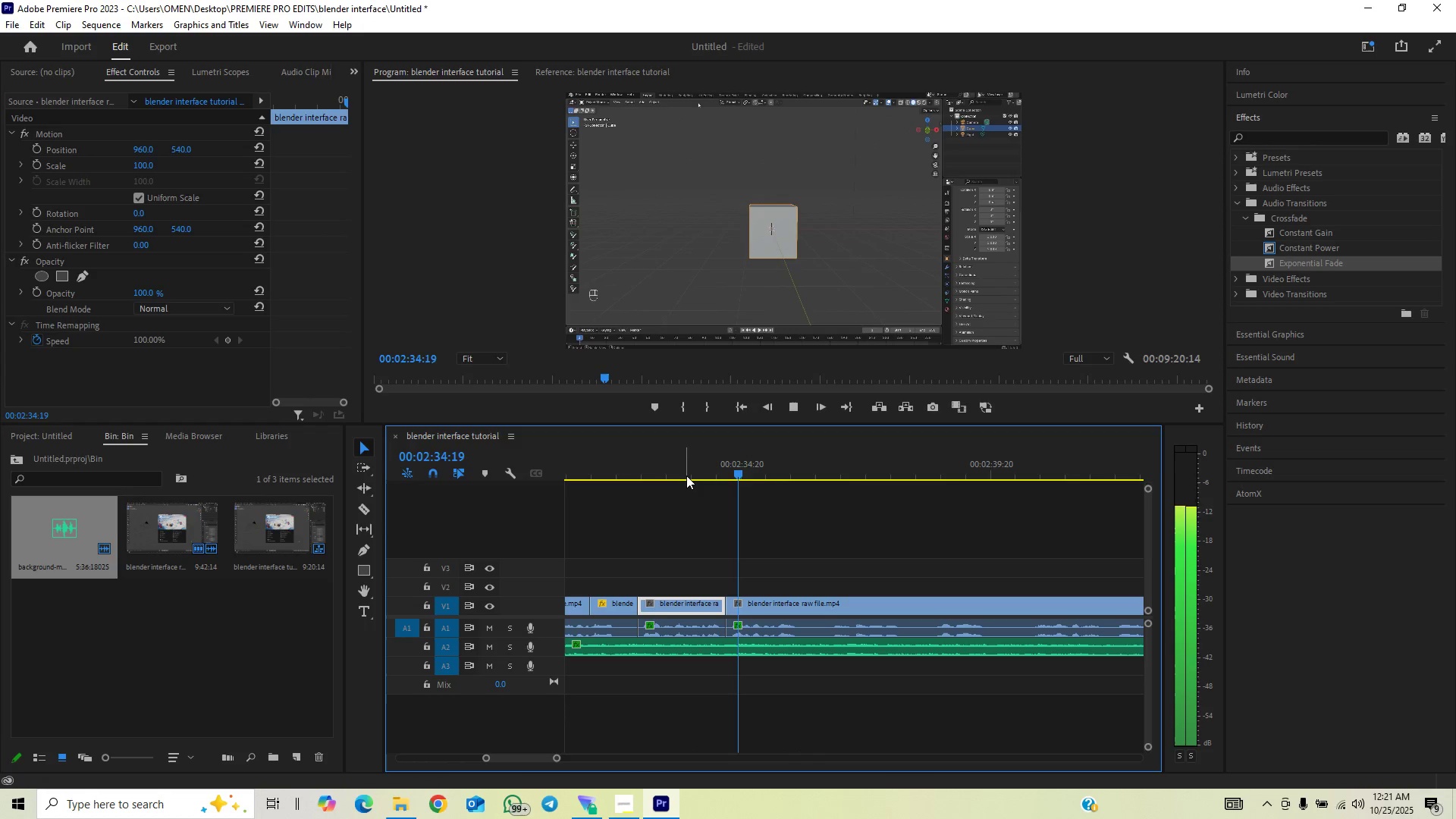 
key(Space)
 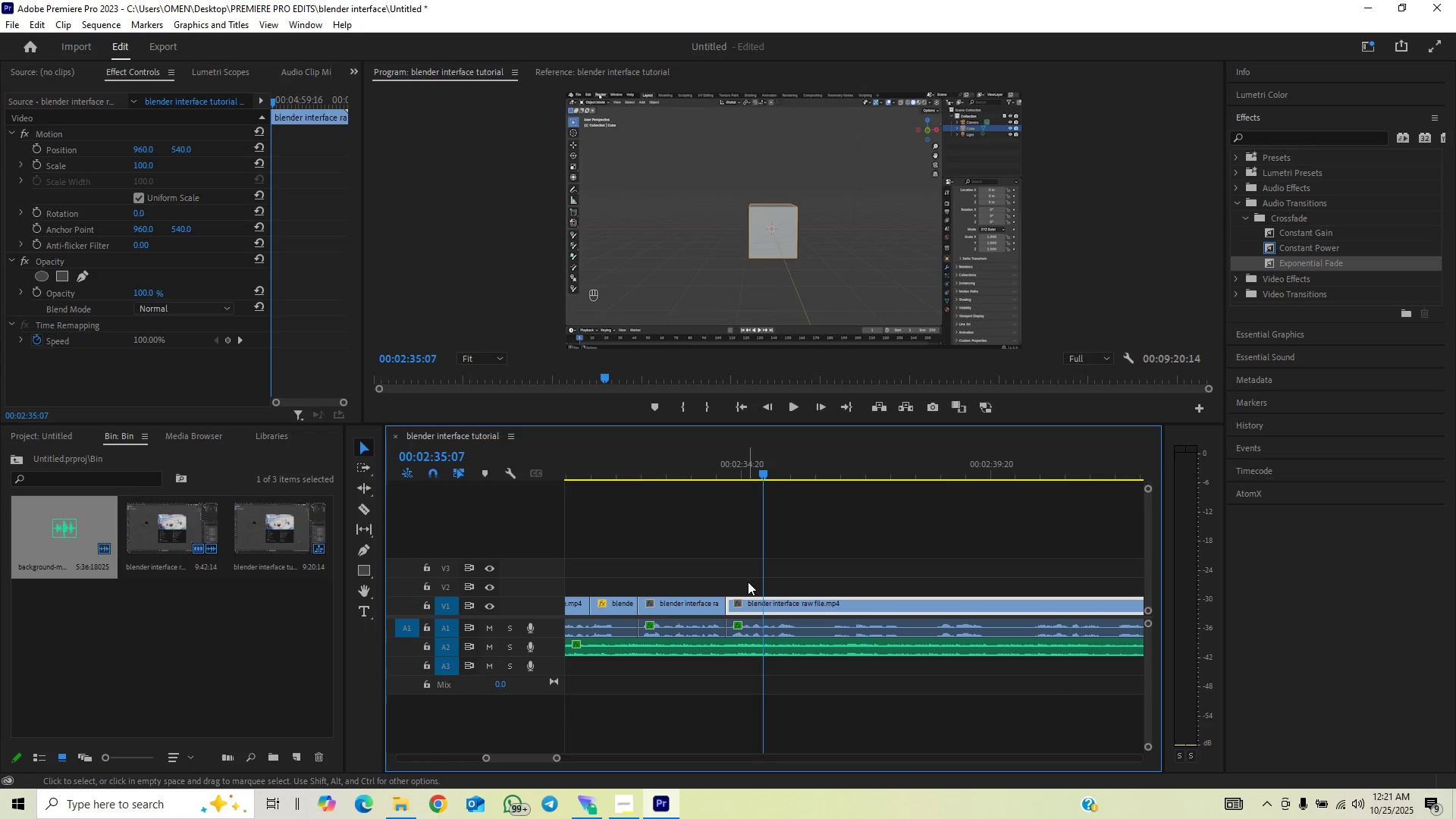 
key(Control+Z)
 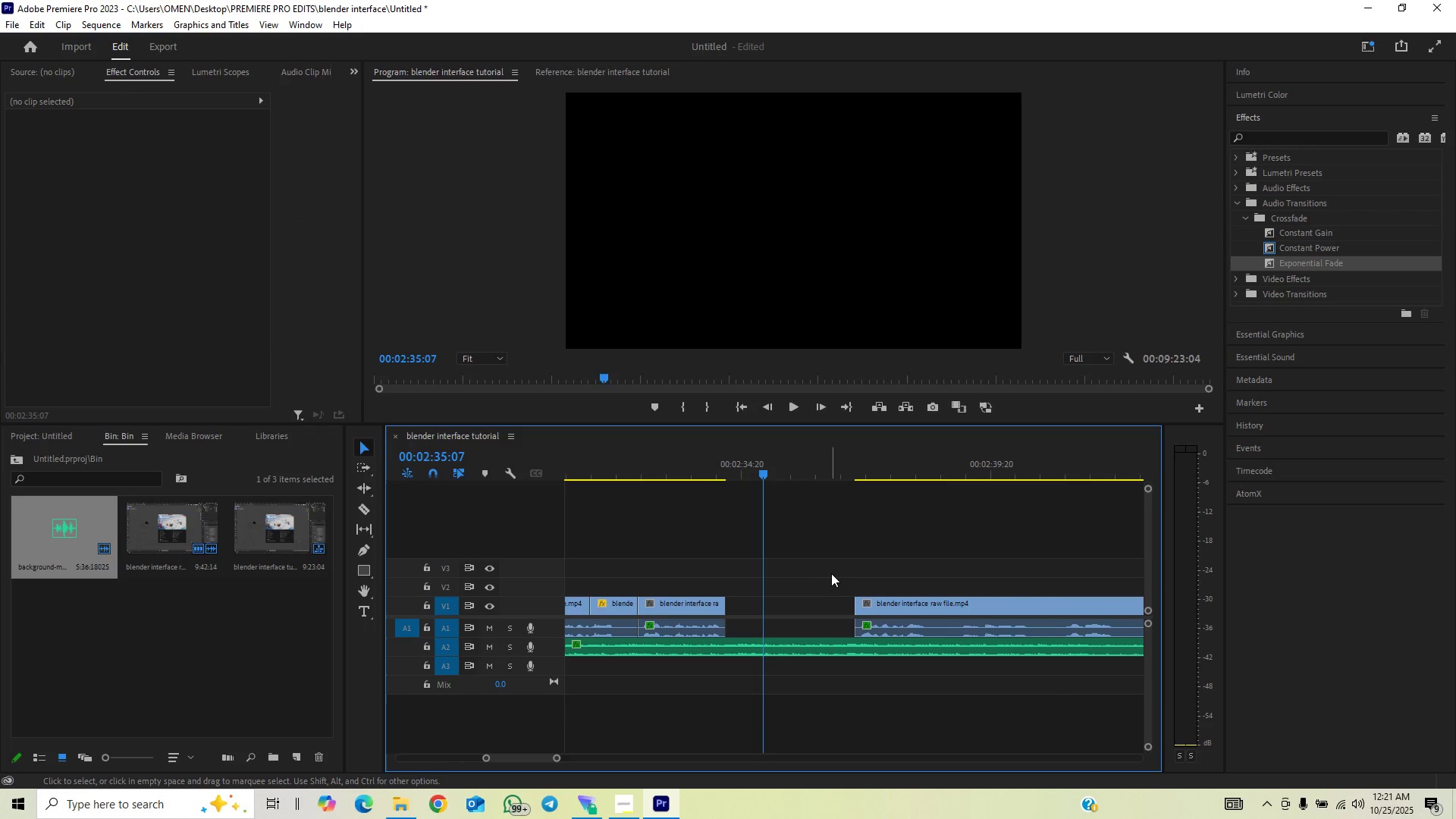 
key(Control+Z)
 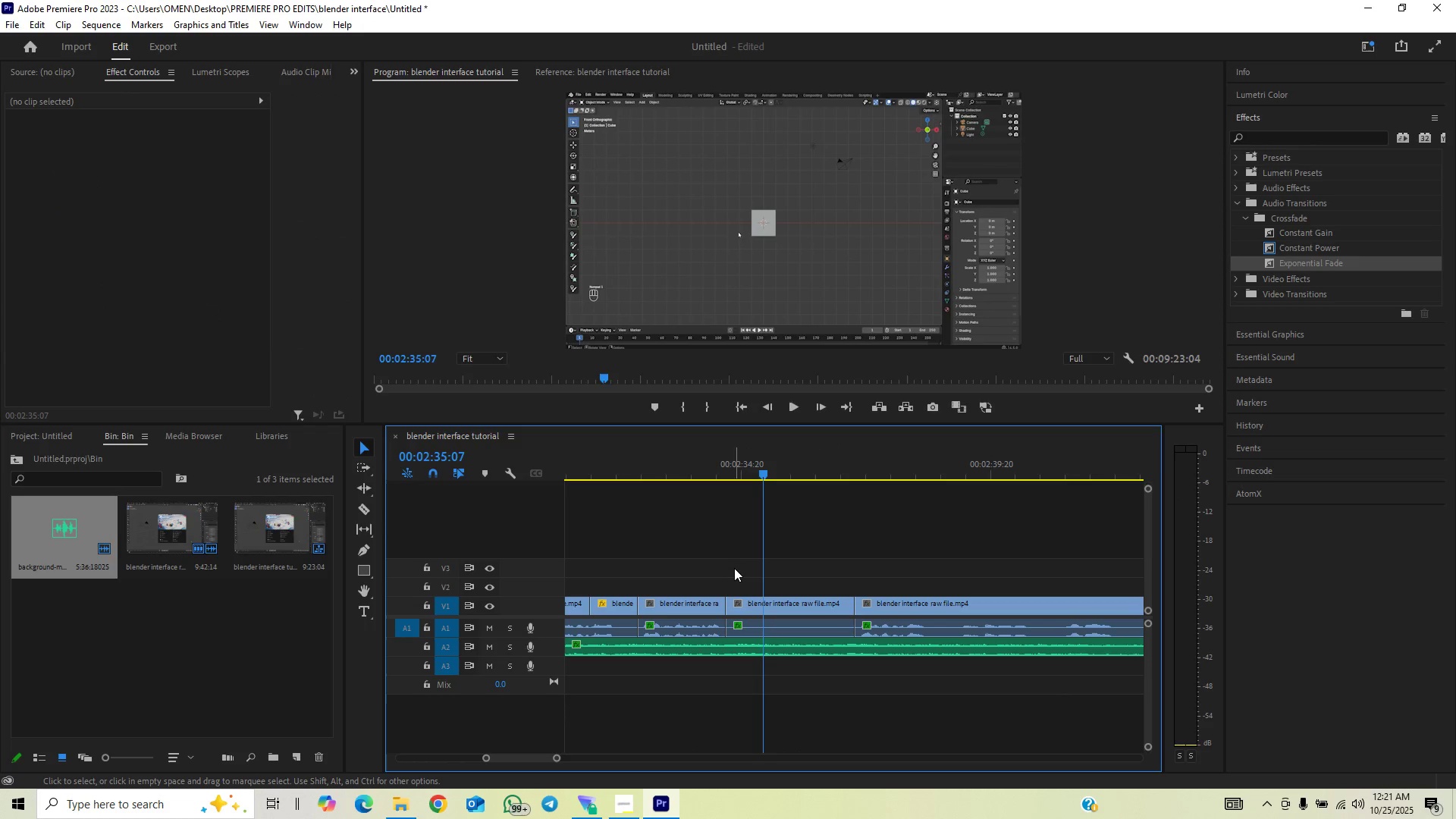 
key(Control+Z)
 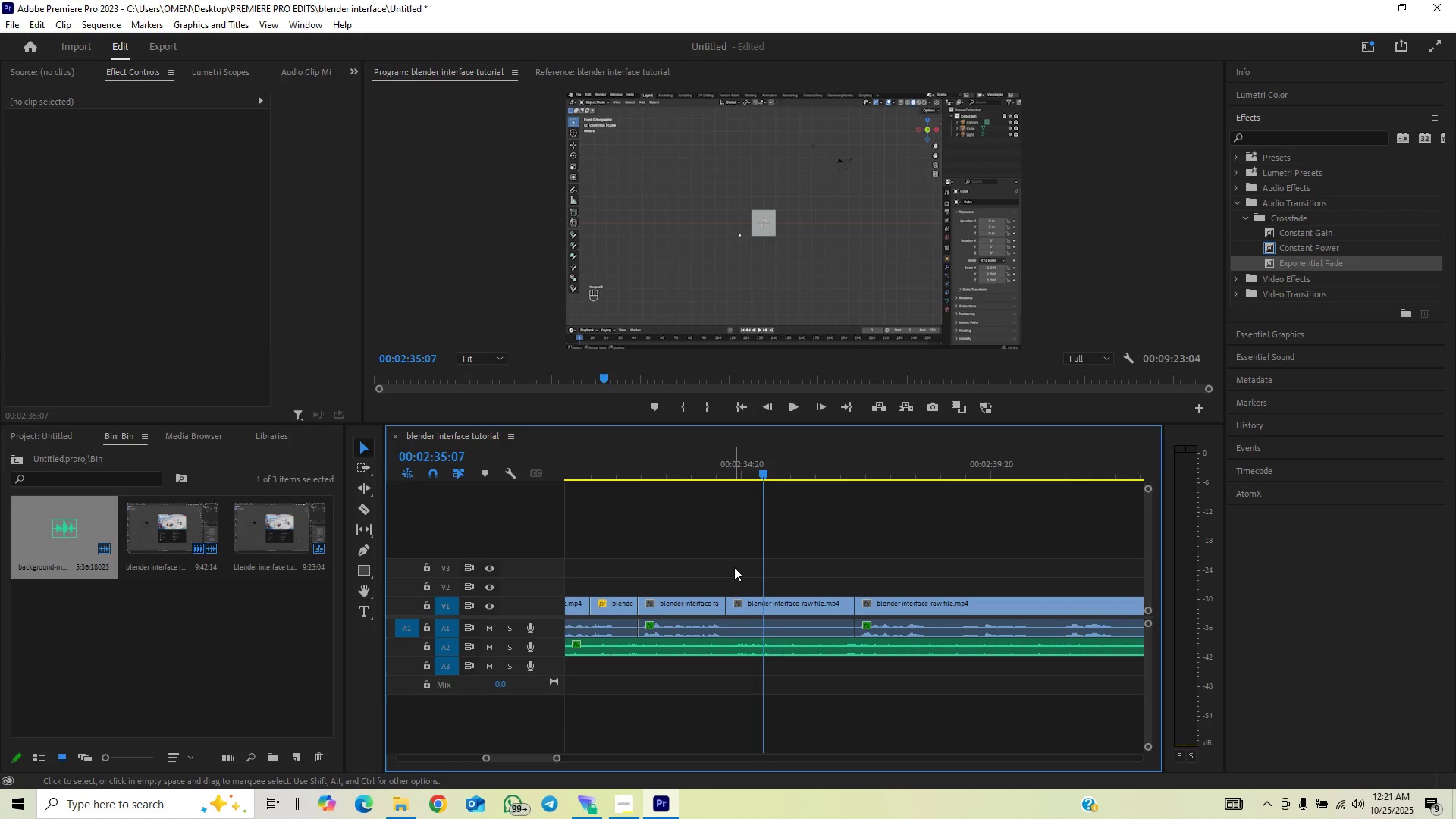 
key(Control+Z)
 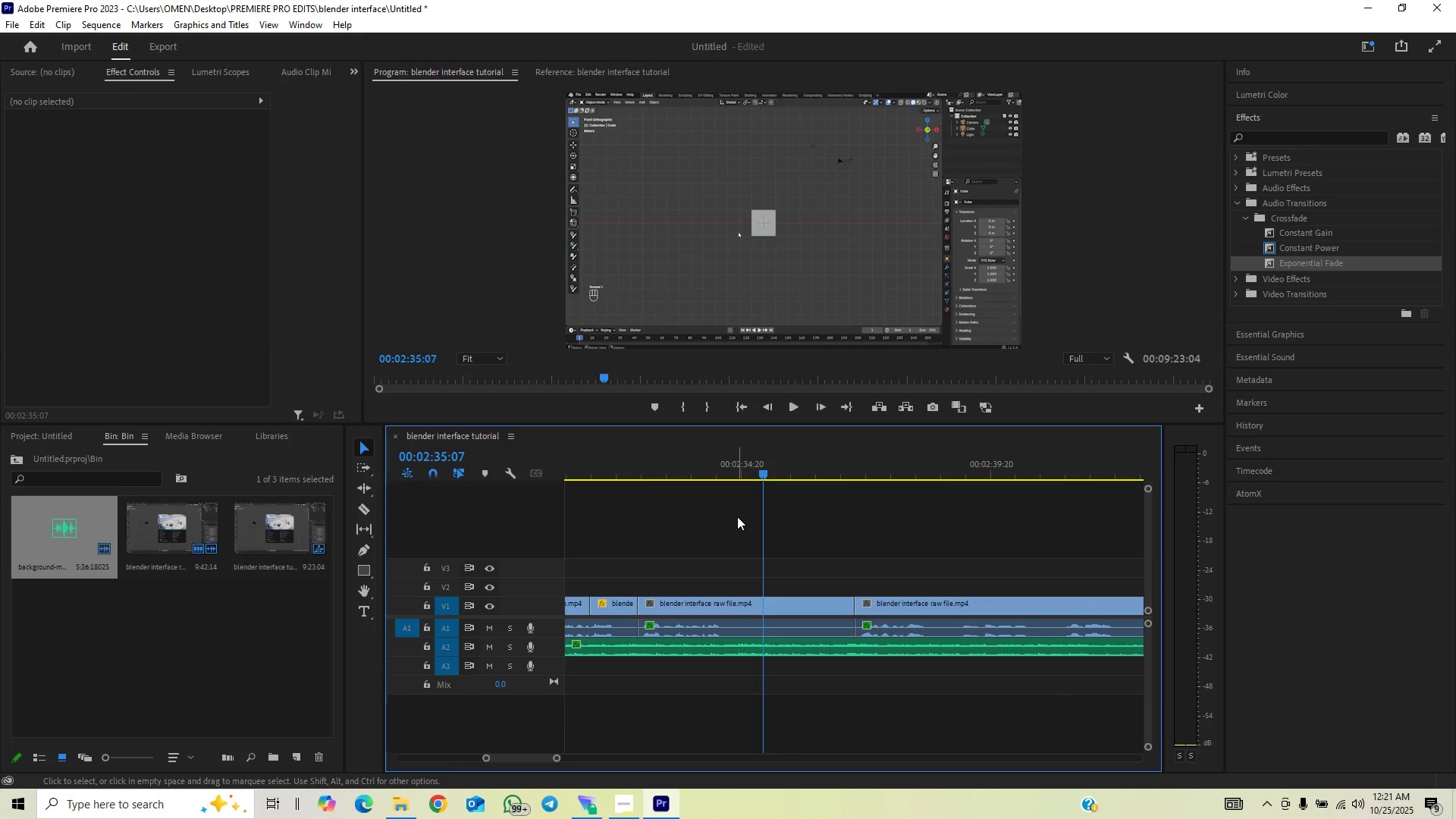 
key(C)
 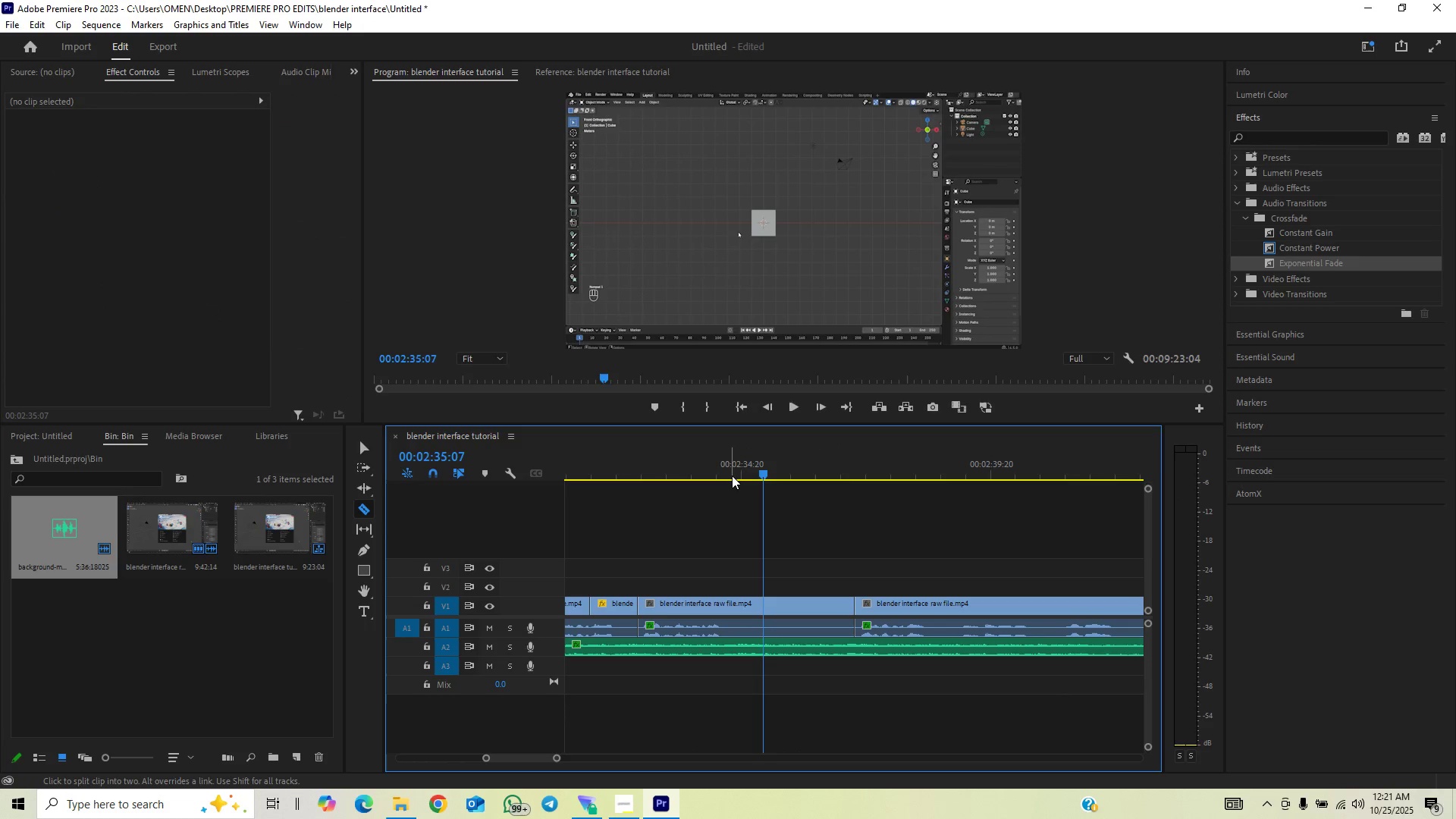 
left_click_drag(start_coordinate=[732, 474], to_coordinate=[738, 467])
 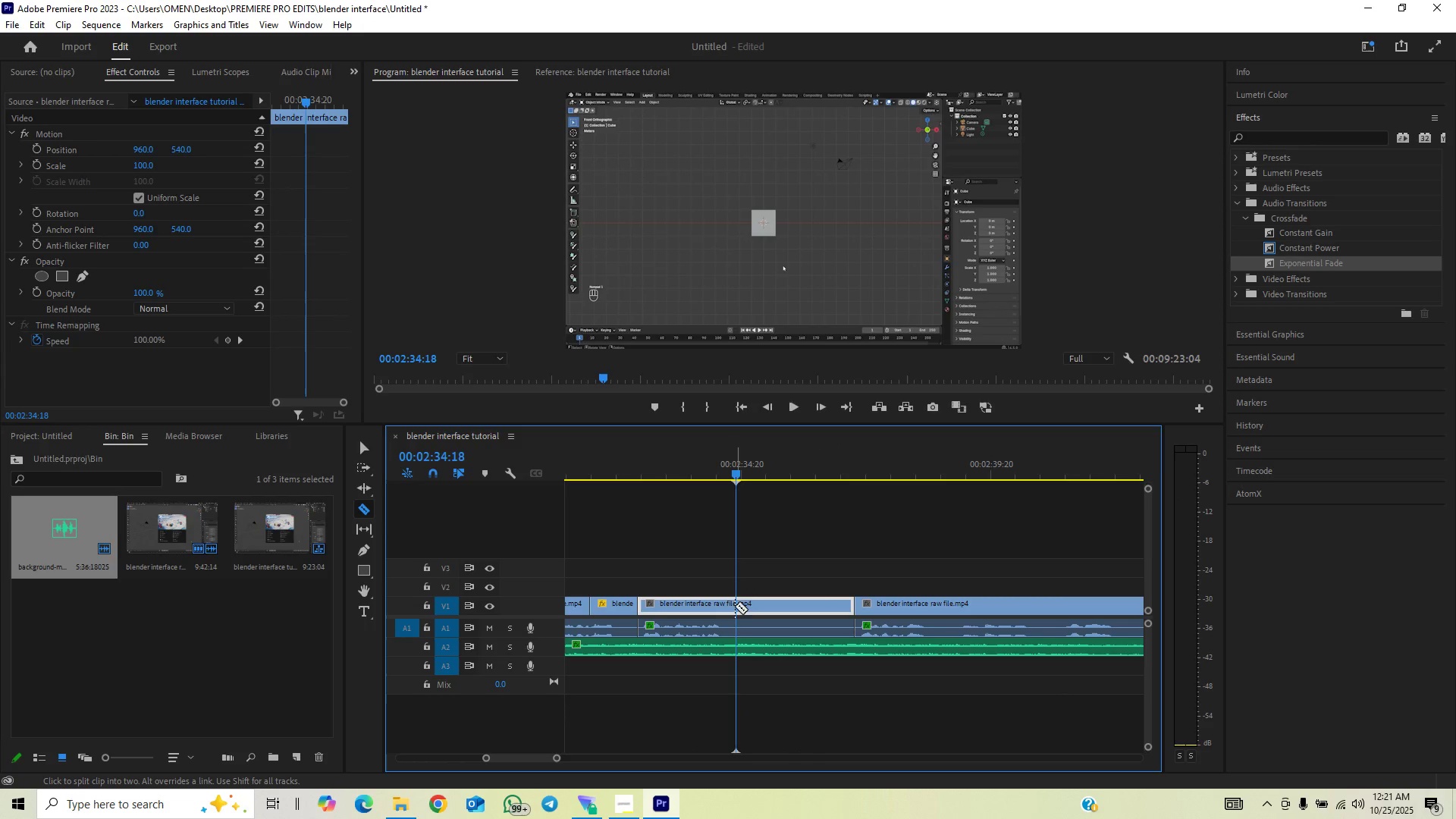 
left_click([733, 610])
 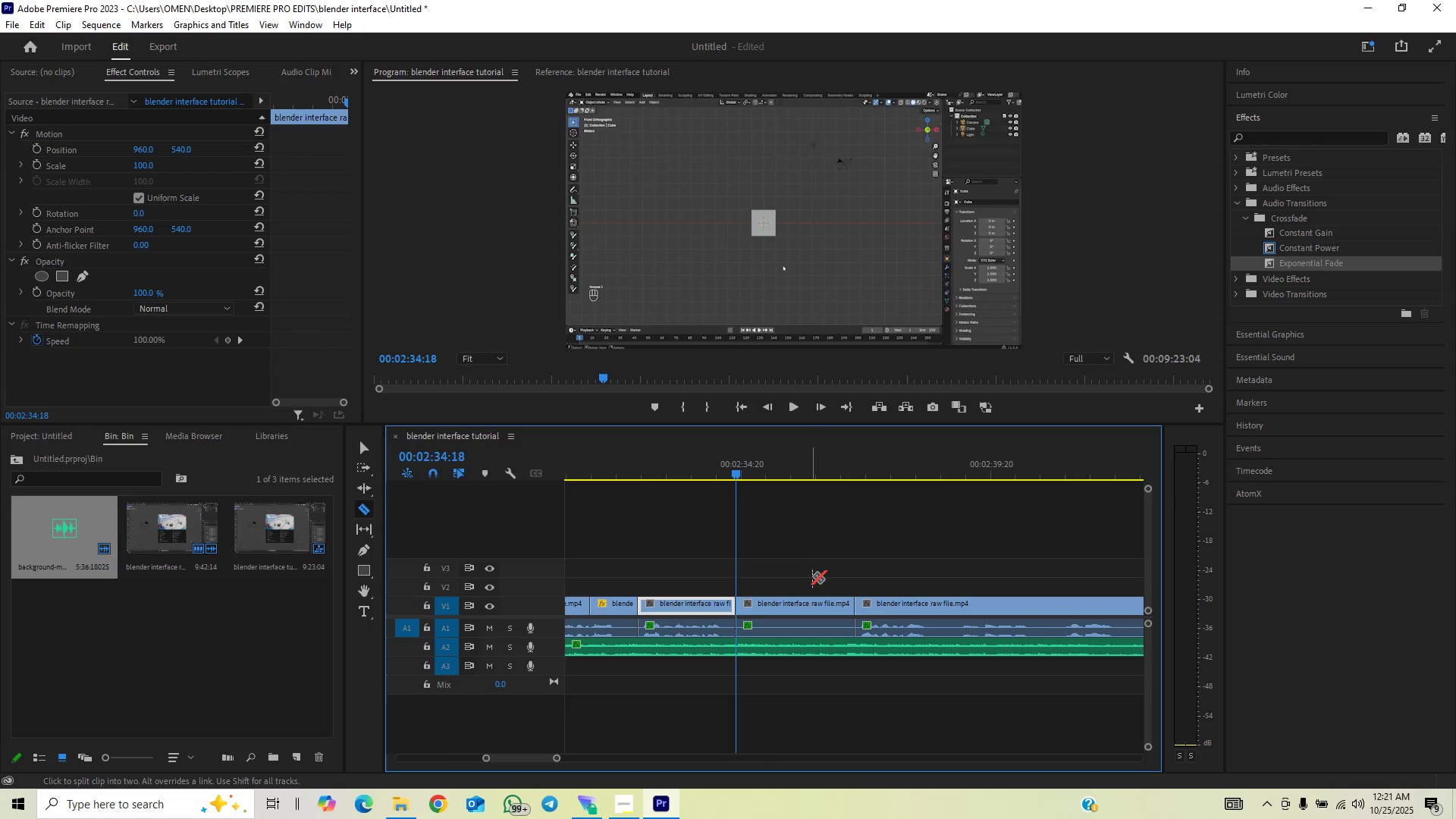 
key(V)
 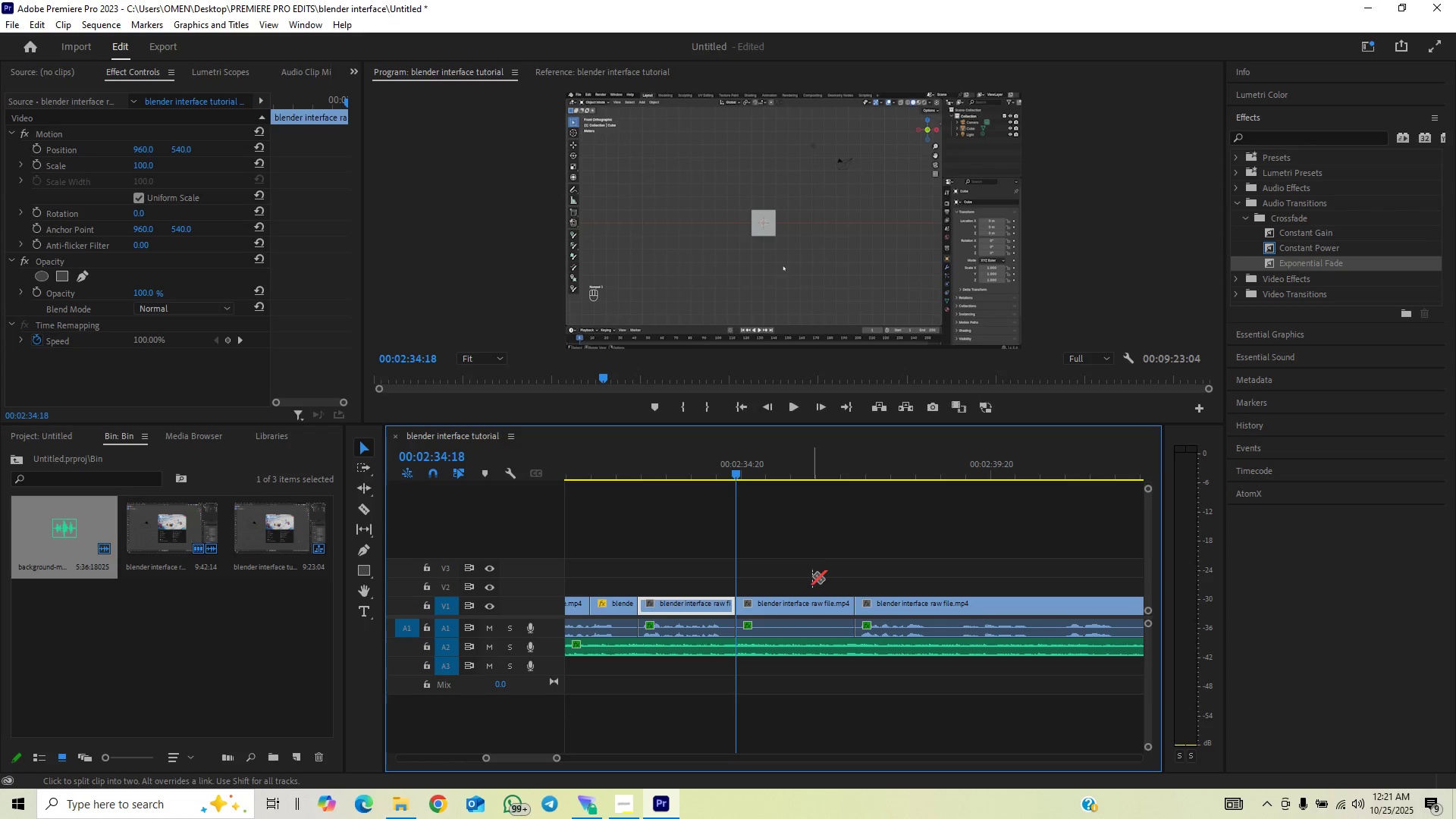 
left_click_drag(start_coordinate=[812, 576], to_coordinate=[788, 623])
 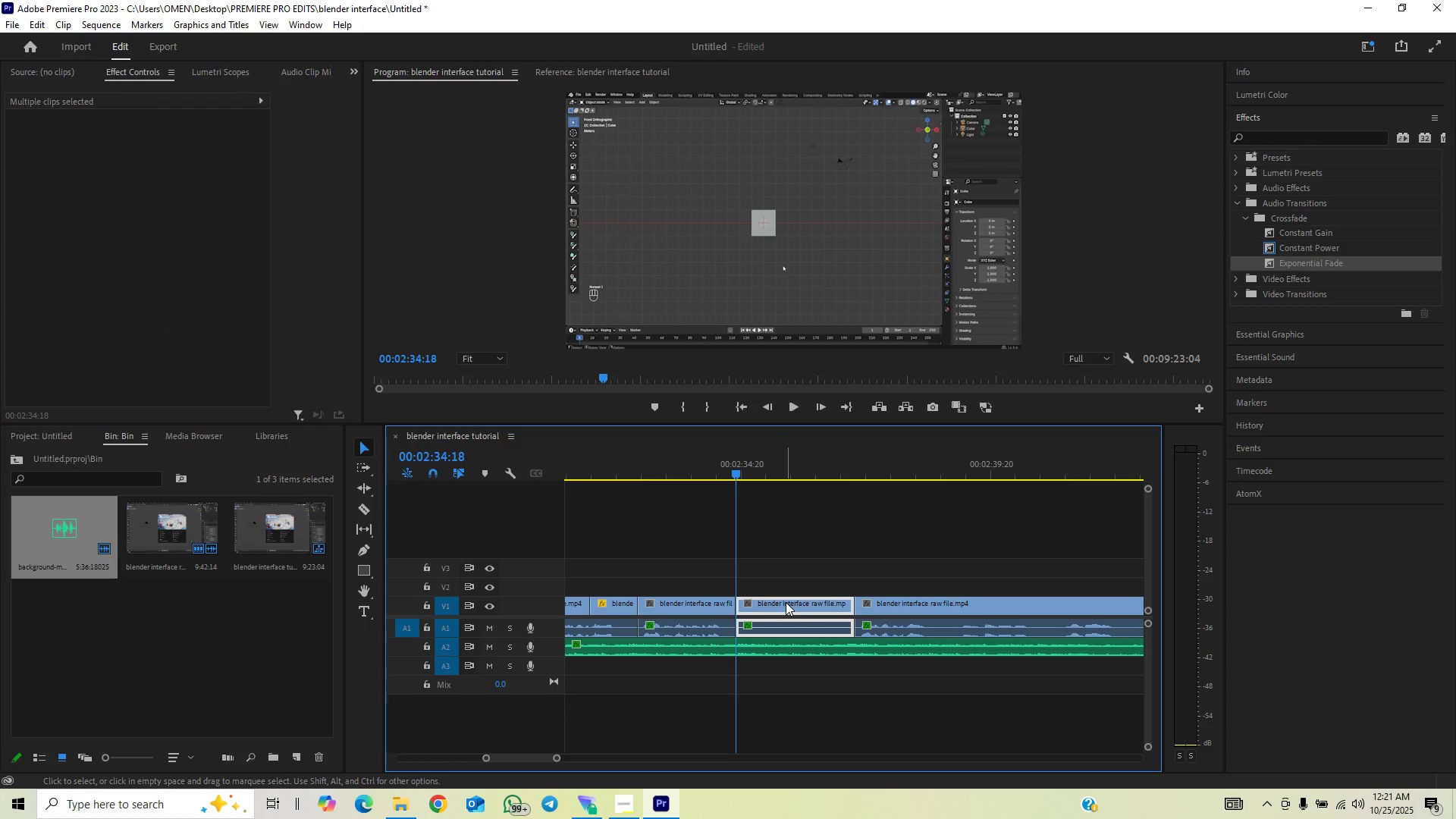 
key(Backspace)
 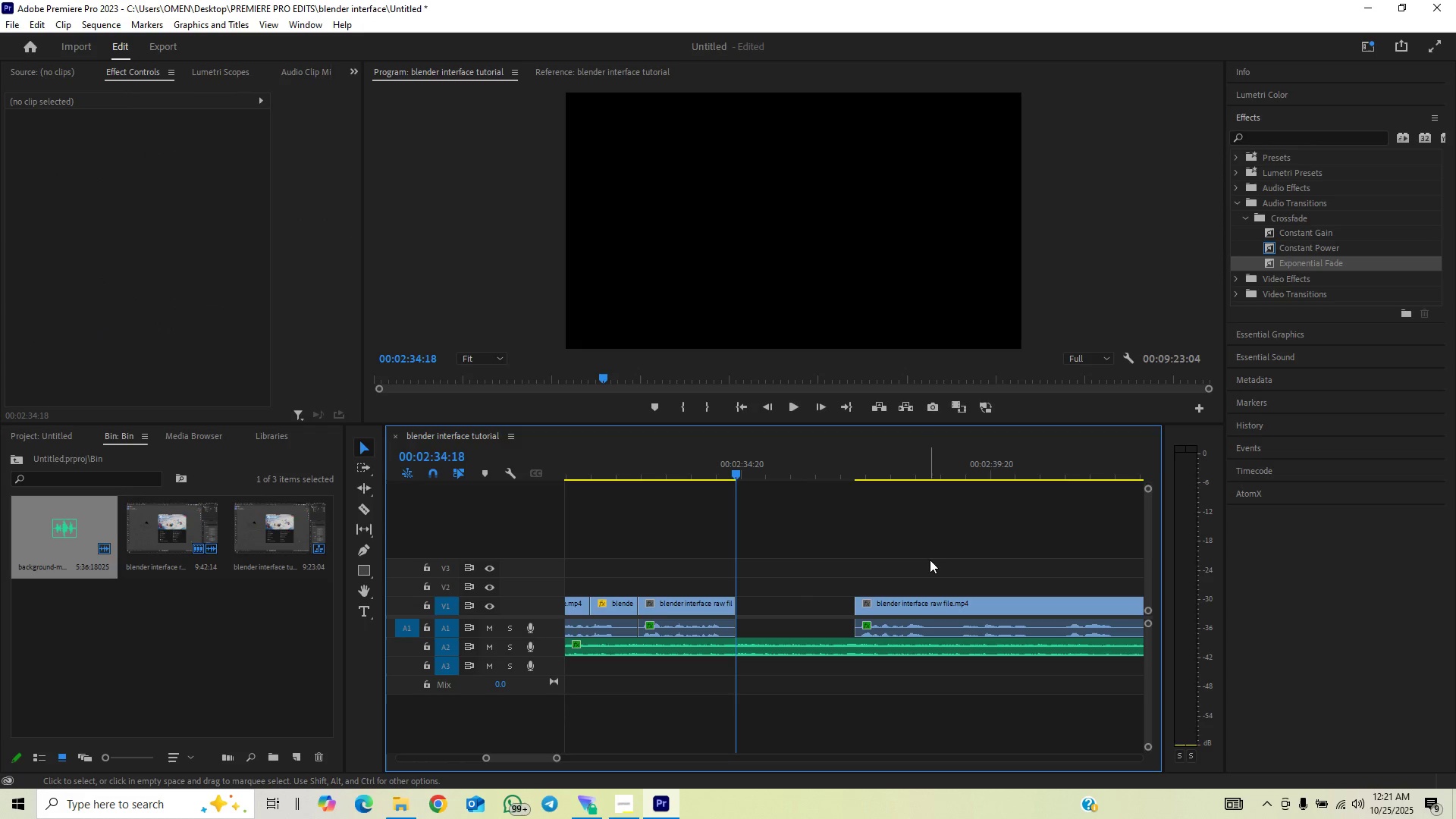 
left_click_drag(start_coordinate=[934, 560], to_coordinate=[896, 621])
 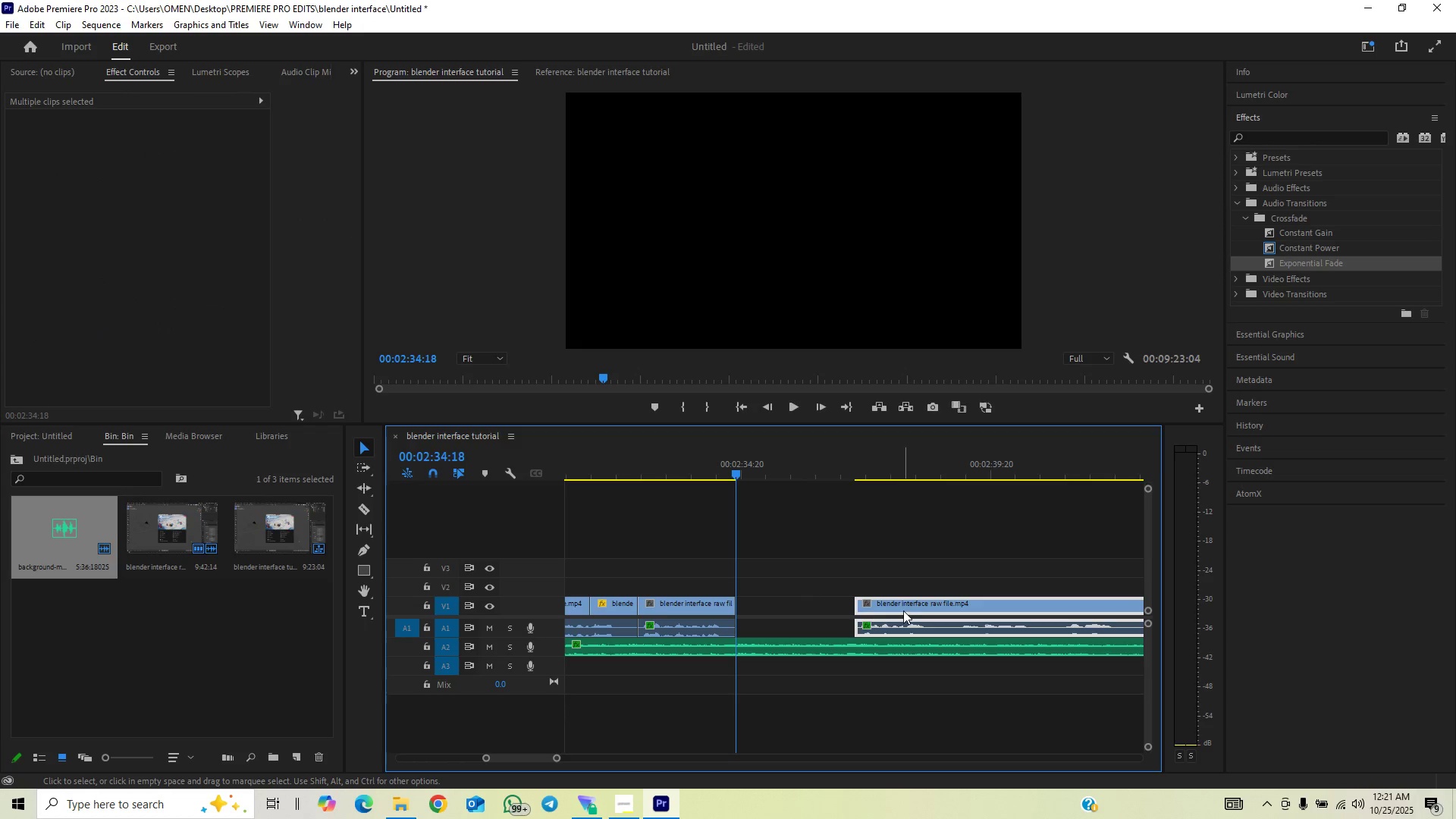 
left_click_drag(start_coordinate=[903, 610], to_coordinate=[787, 616])
 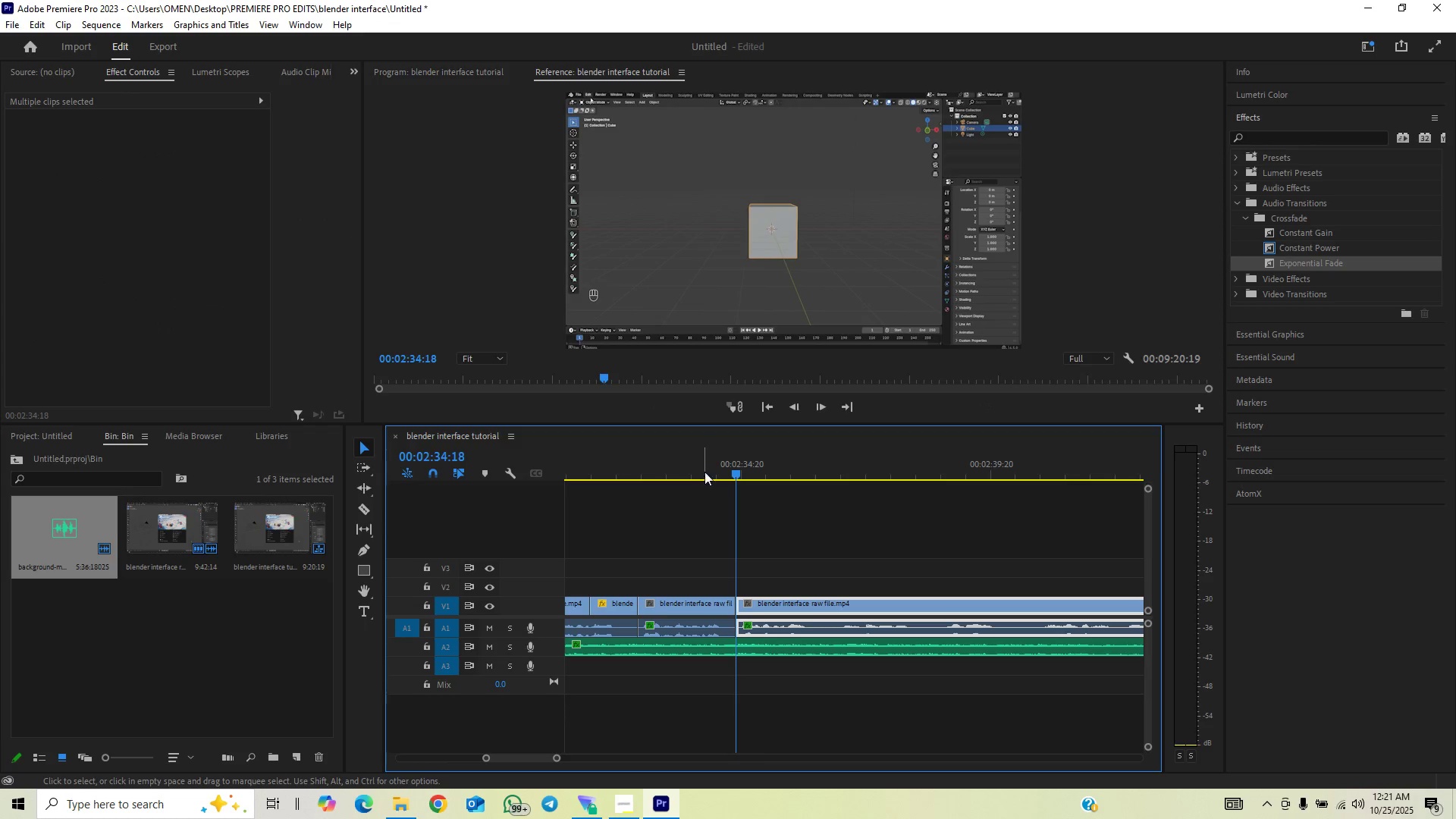 
left_click([707, 466])
 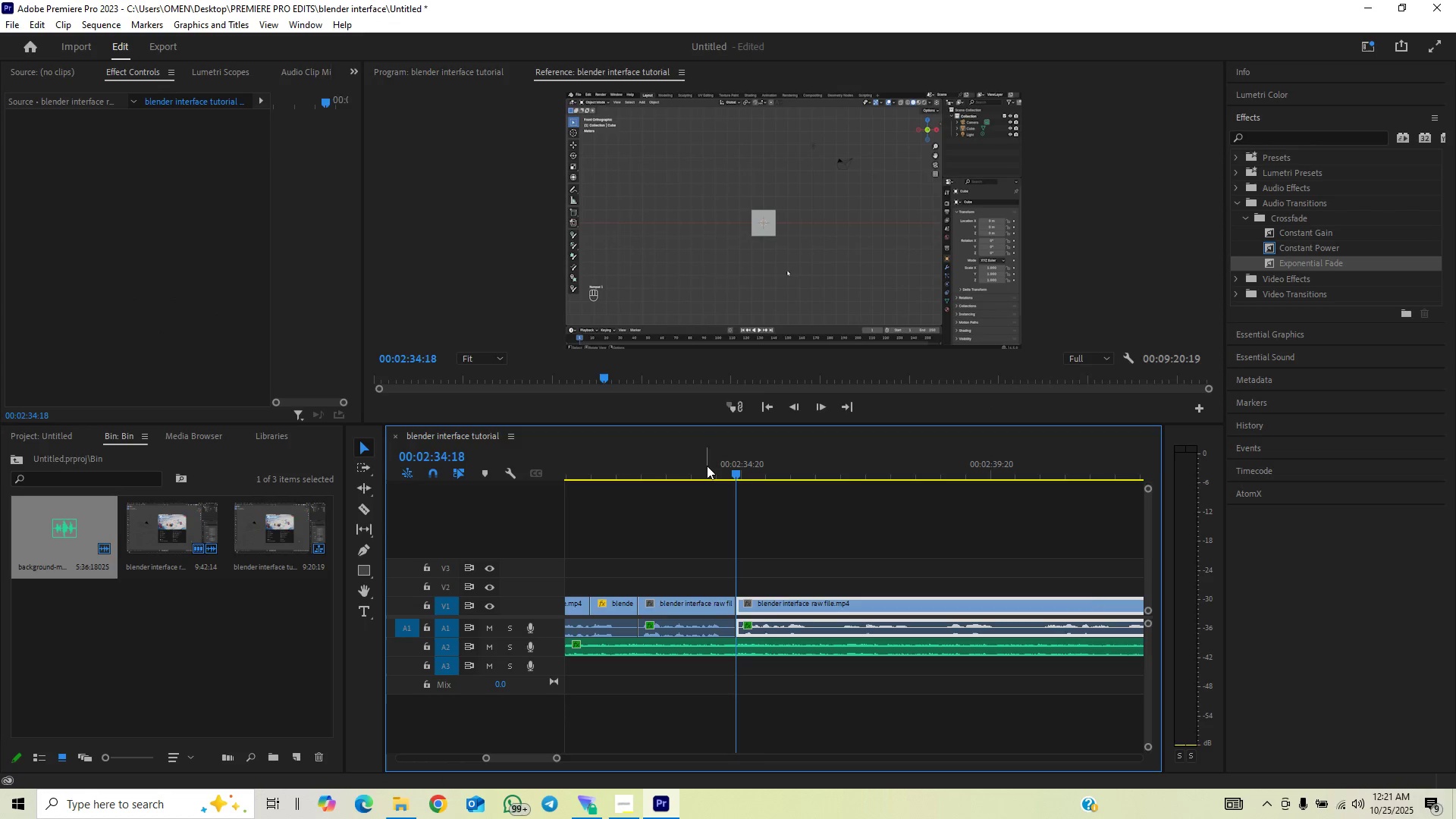 
key(Space)
 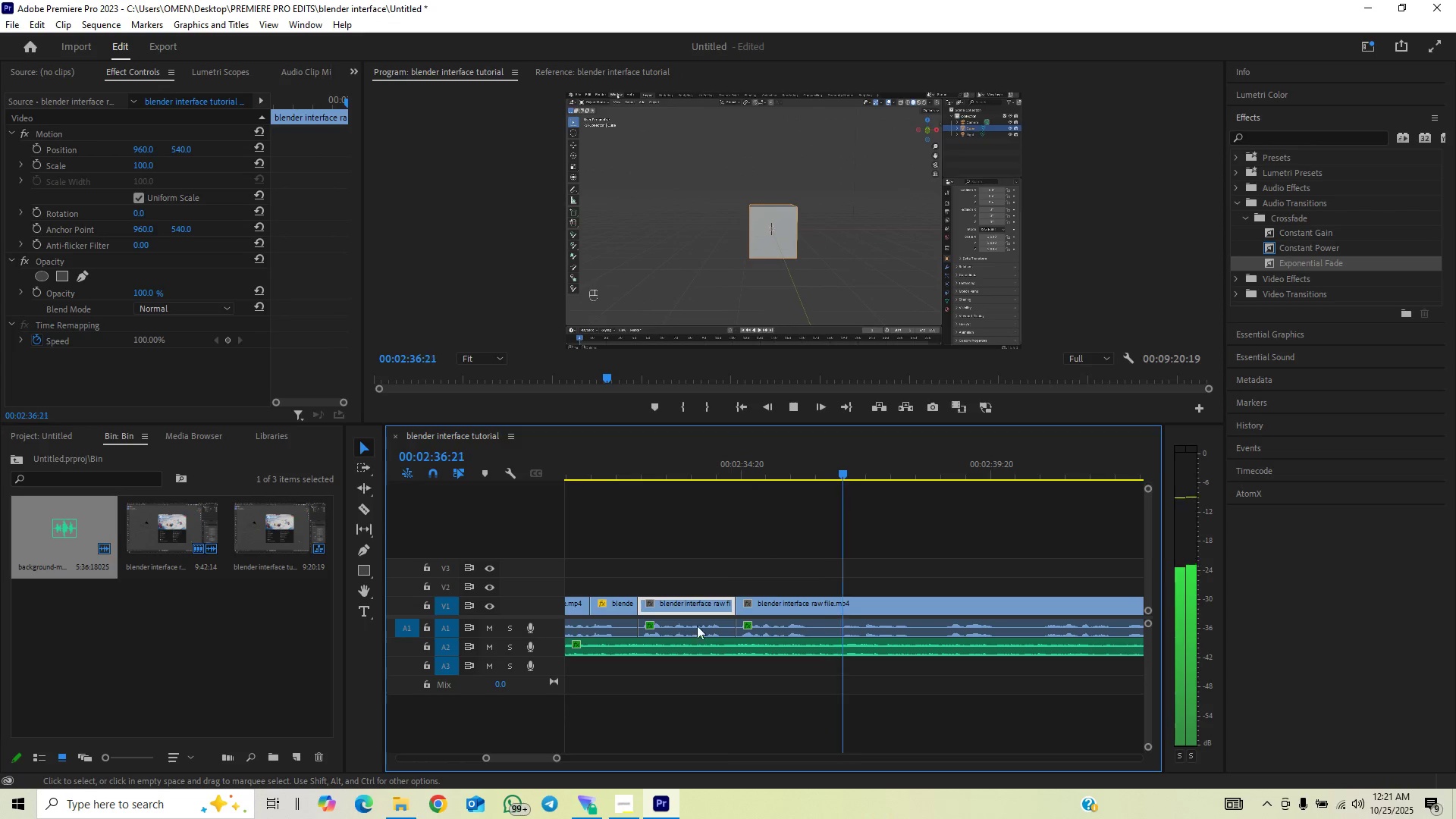 
left_click_drag(start_coordinate=[558, 755], to_coordinate=[573, 750])
 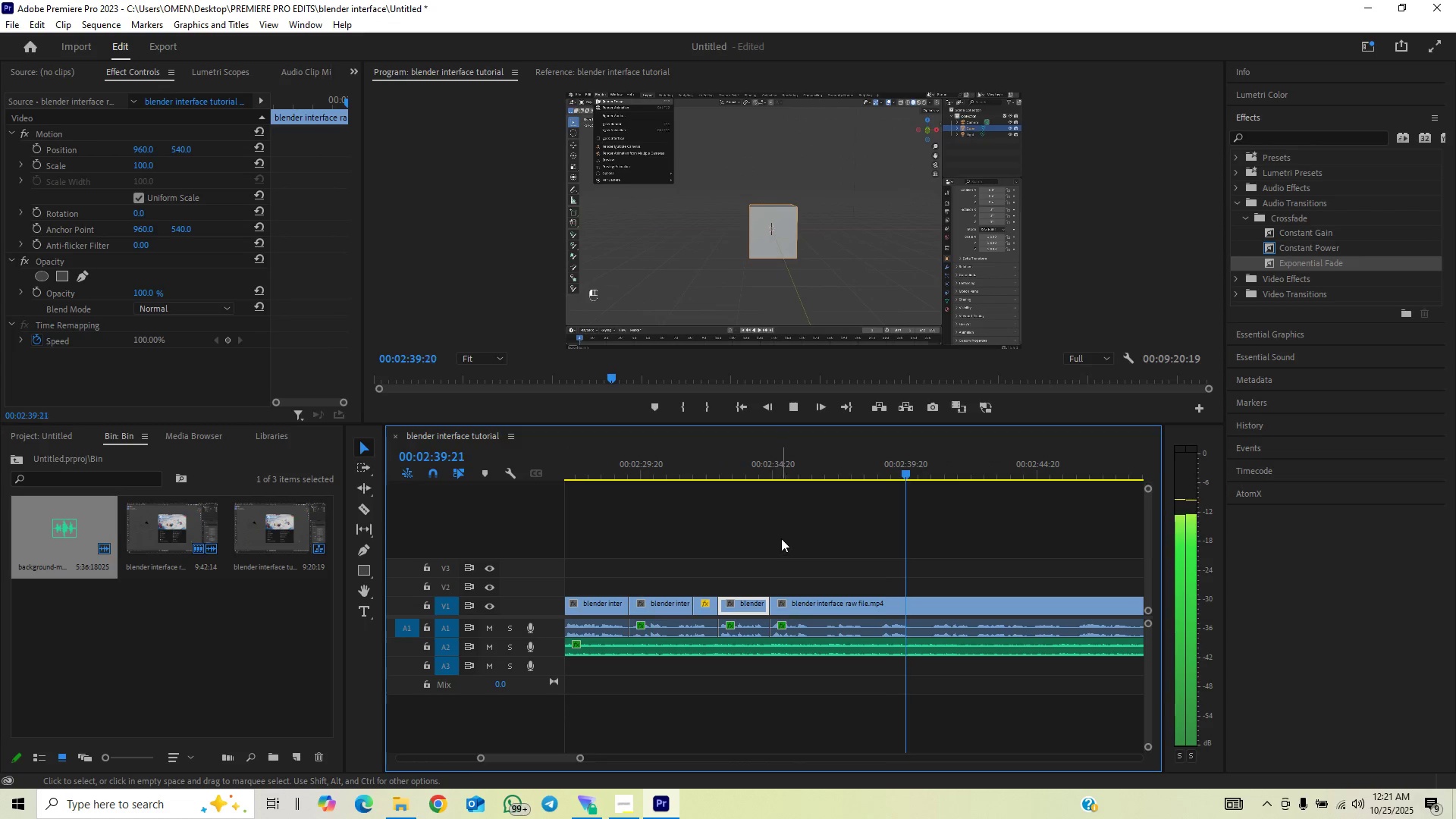 
left_click([796, 469])
 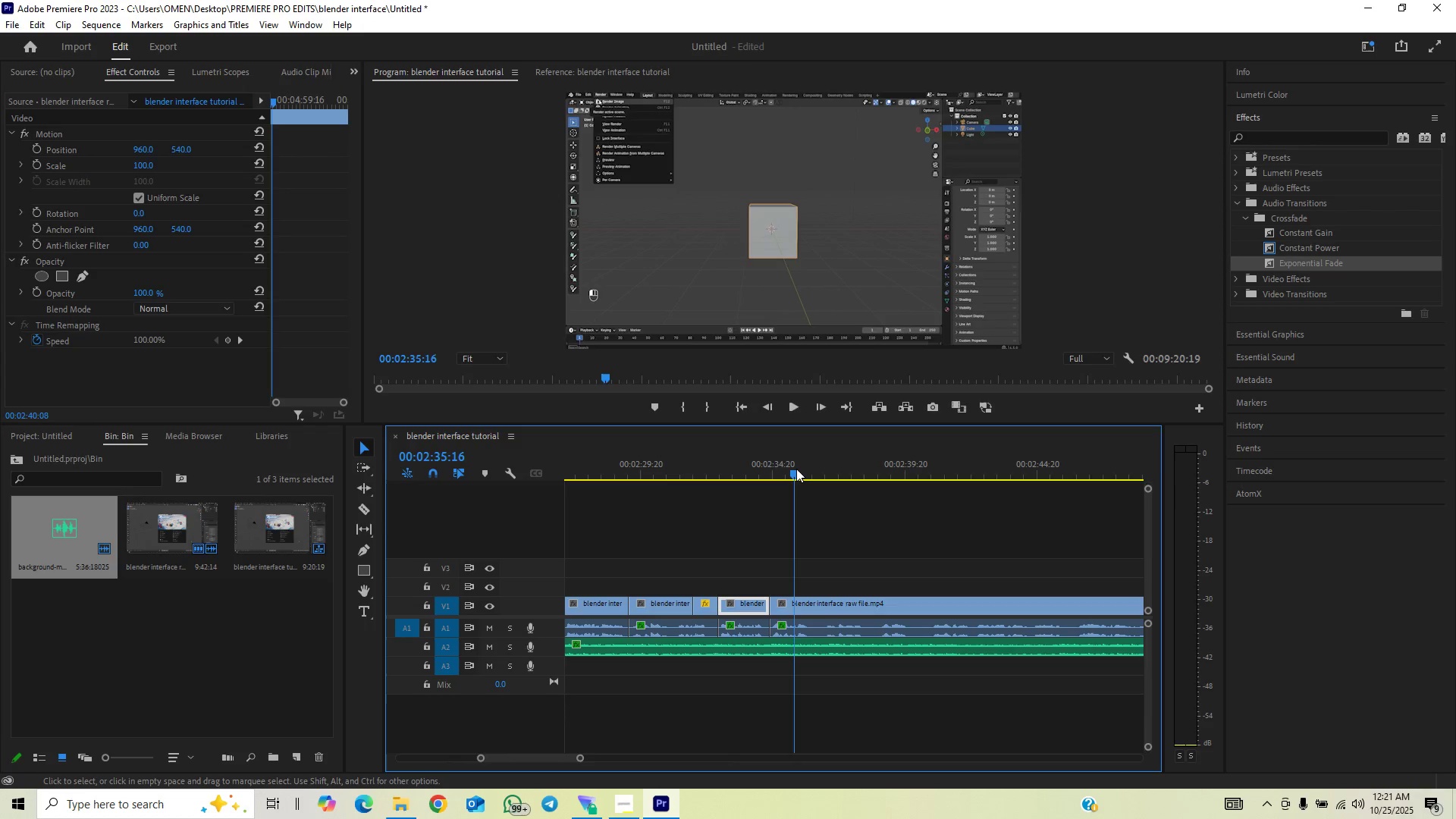 
key(Space)
 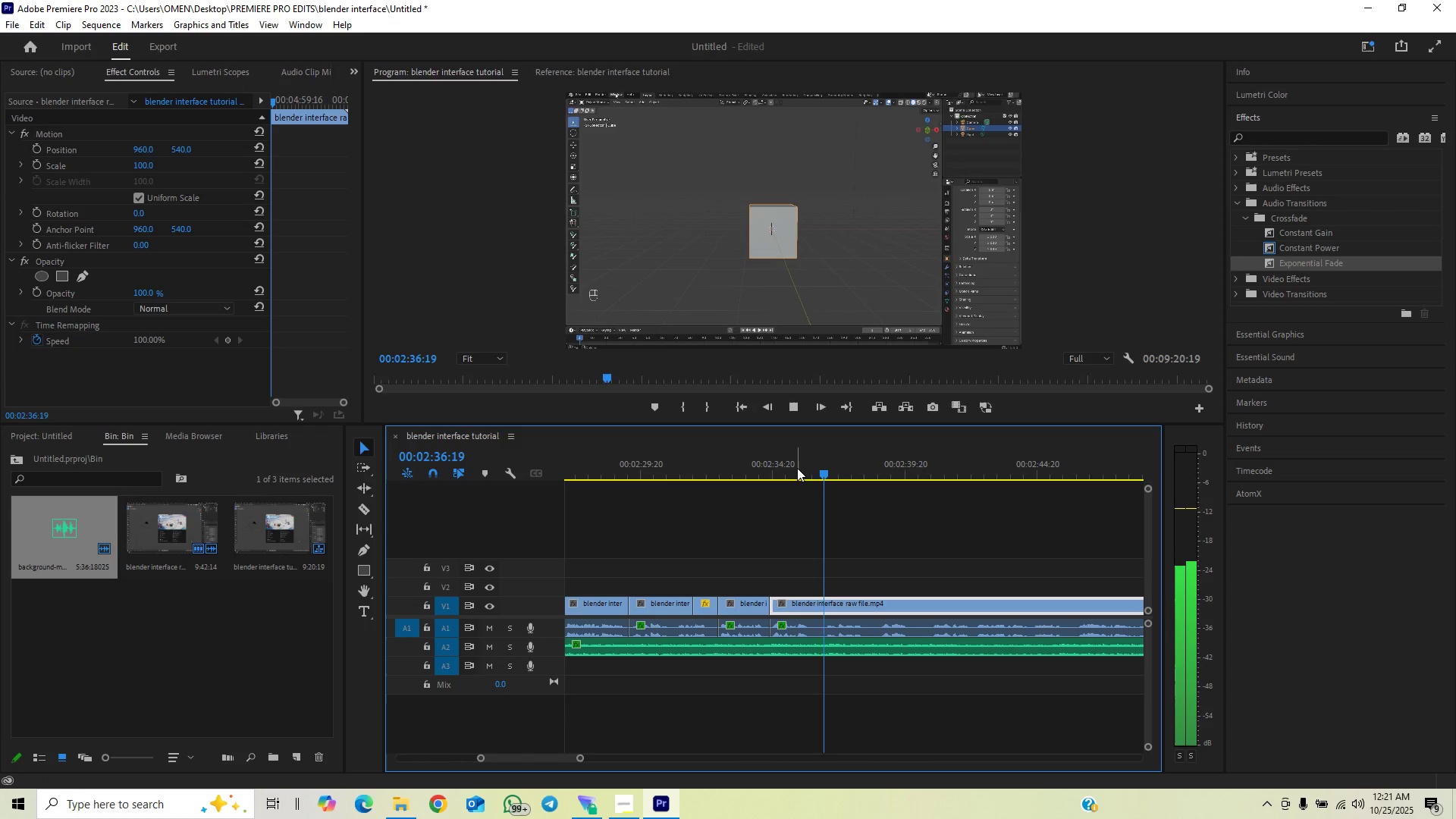 
key(Space)
 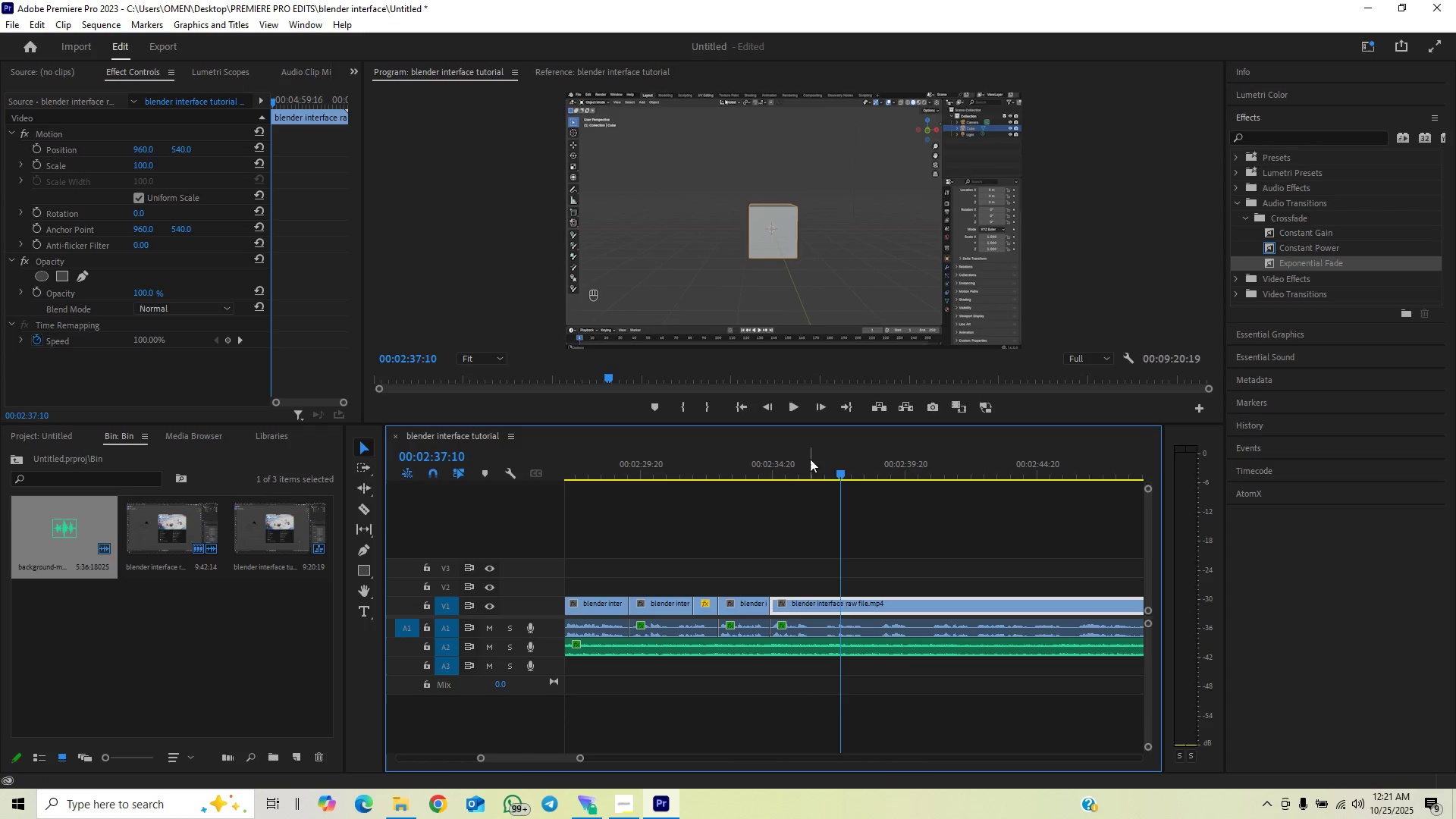 
left_click_drag(start_coordinate=[811, 465], to_coordinate=[825, 478])
 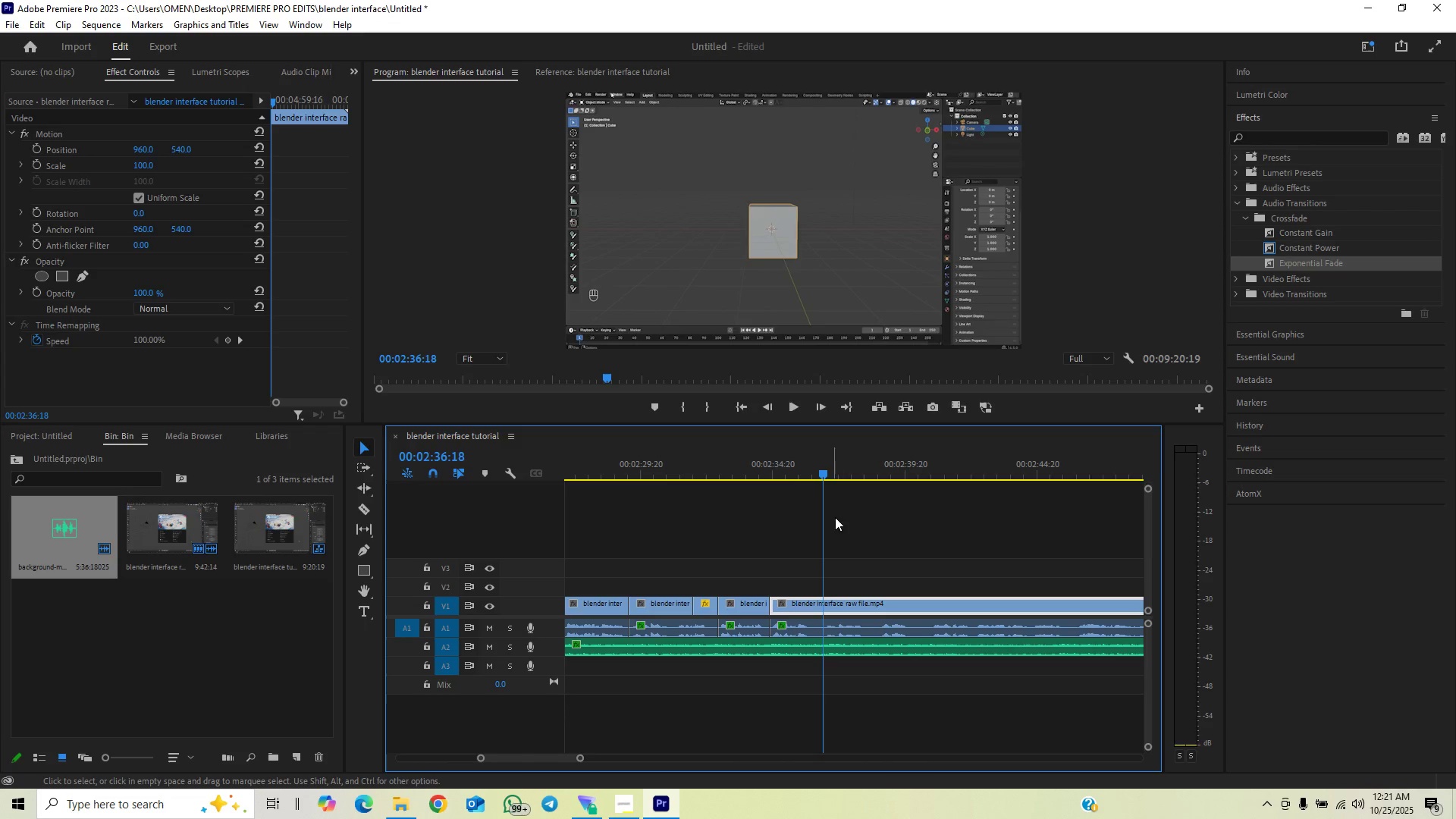 
key(C)
 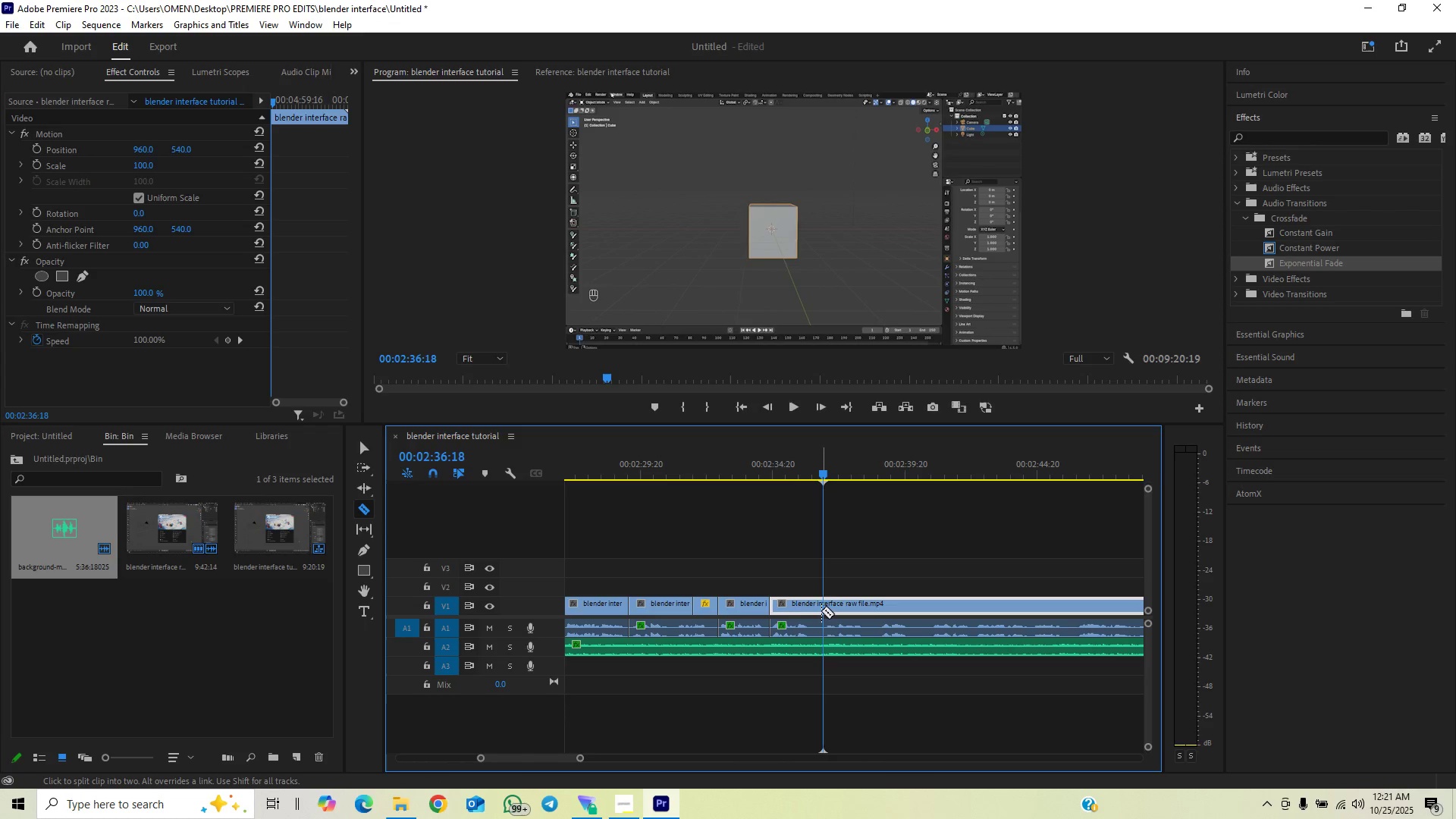 
left_click([822, 609])
 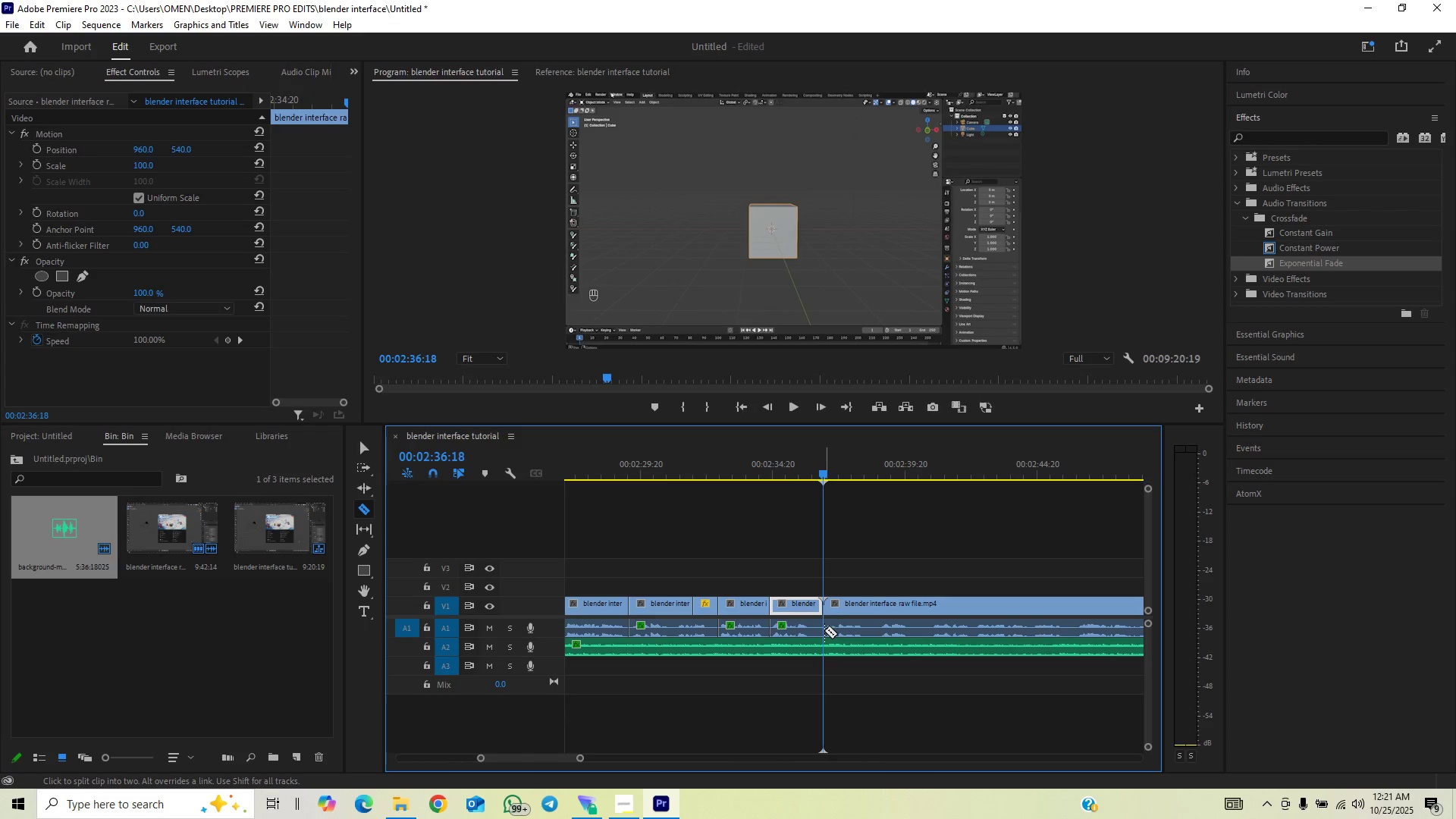 
left_click([824, 630])
 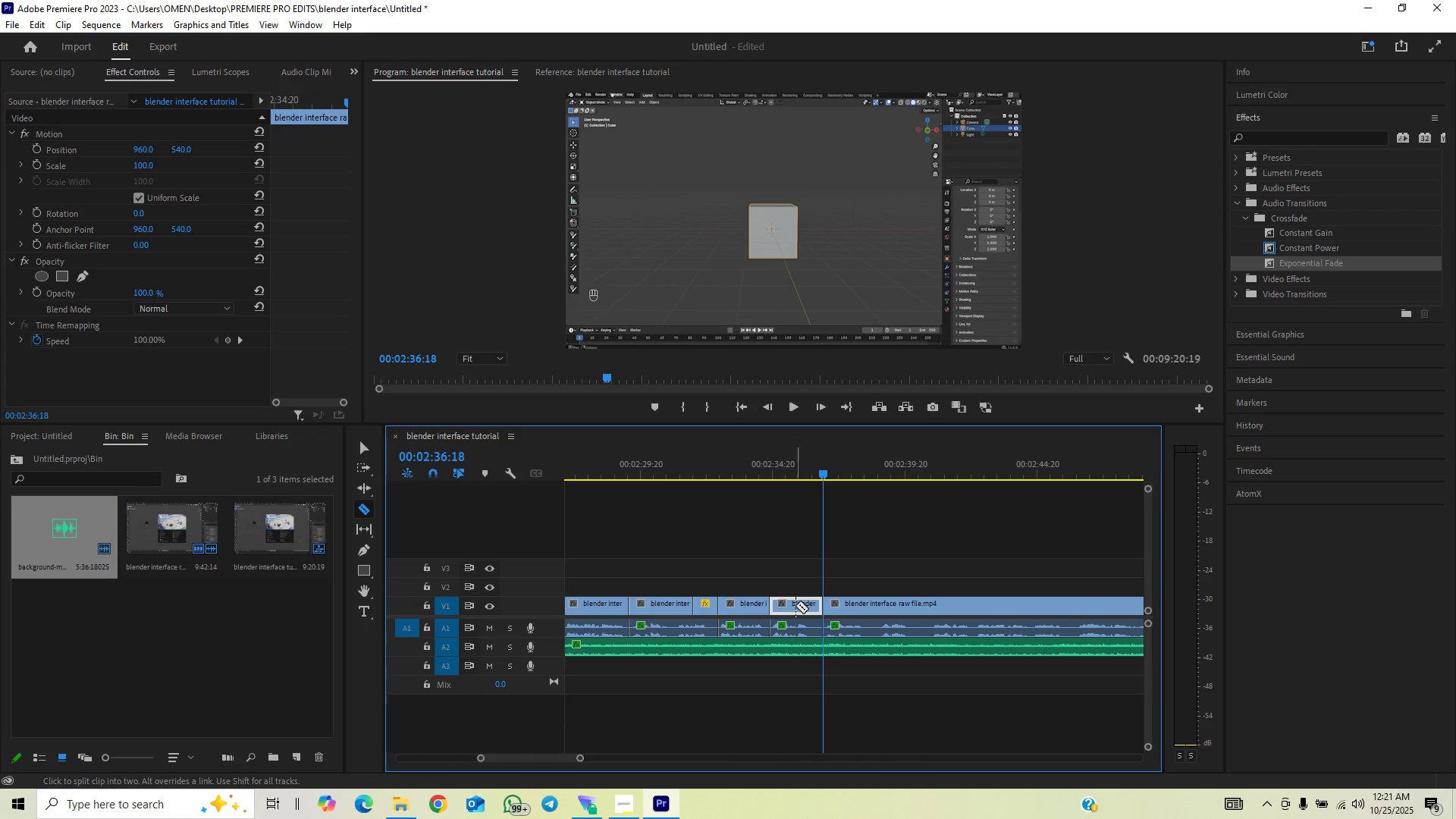 
left_click([795, 605])
 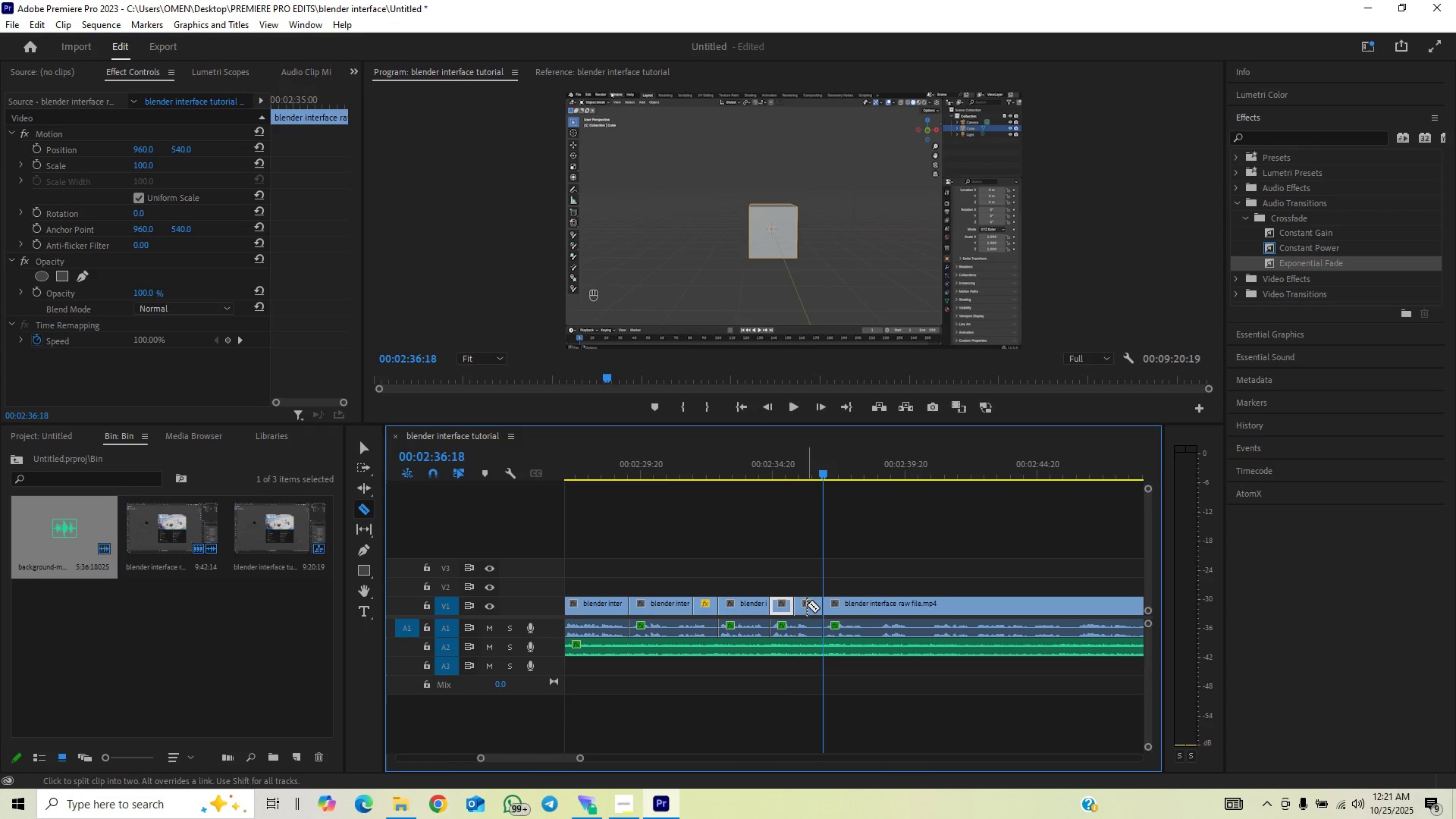 
right_click([807, 604])
 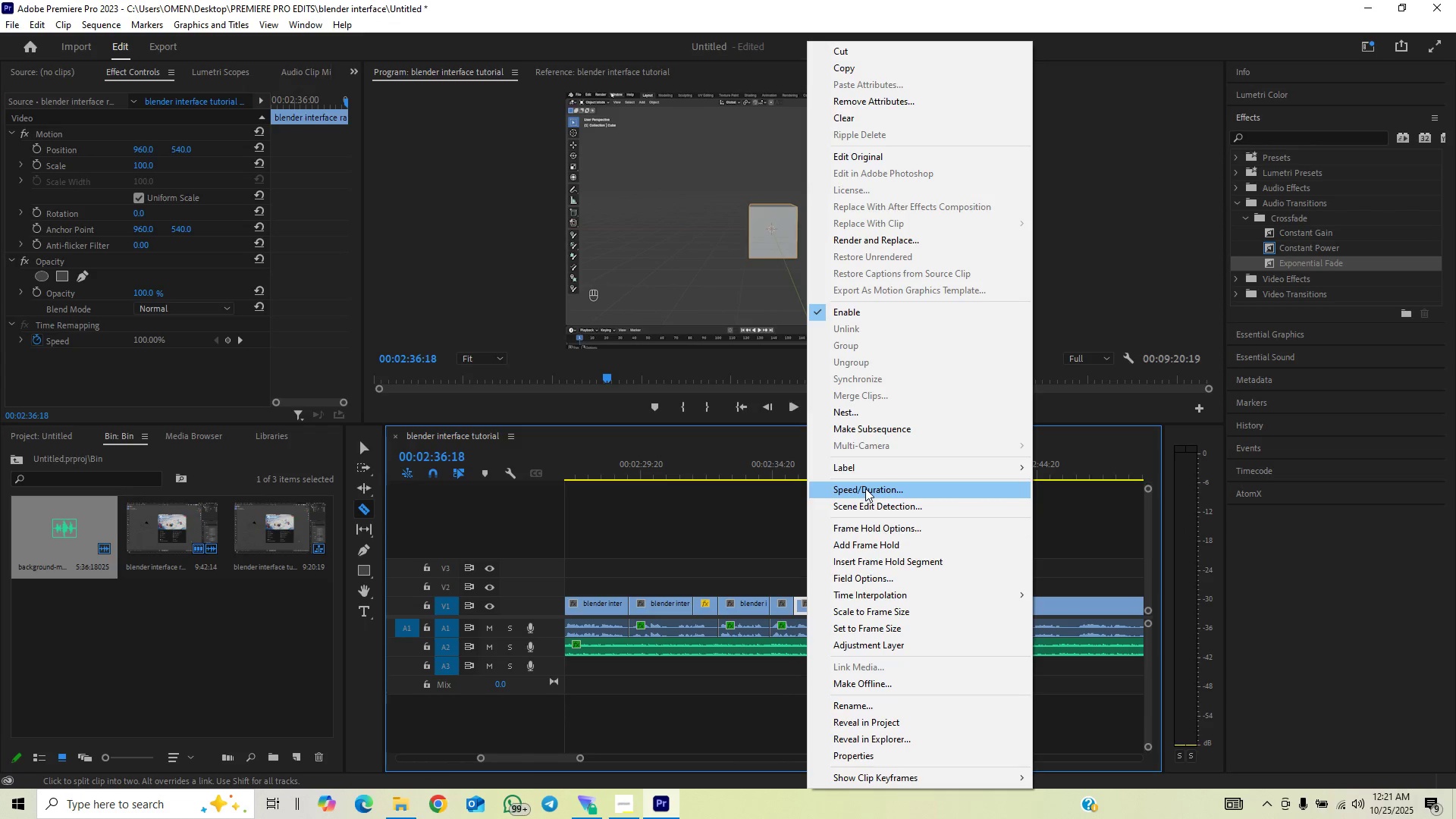 
left_click([865, 488])
 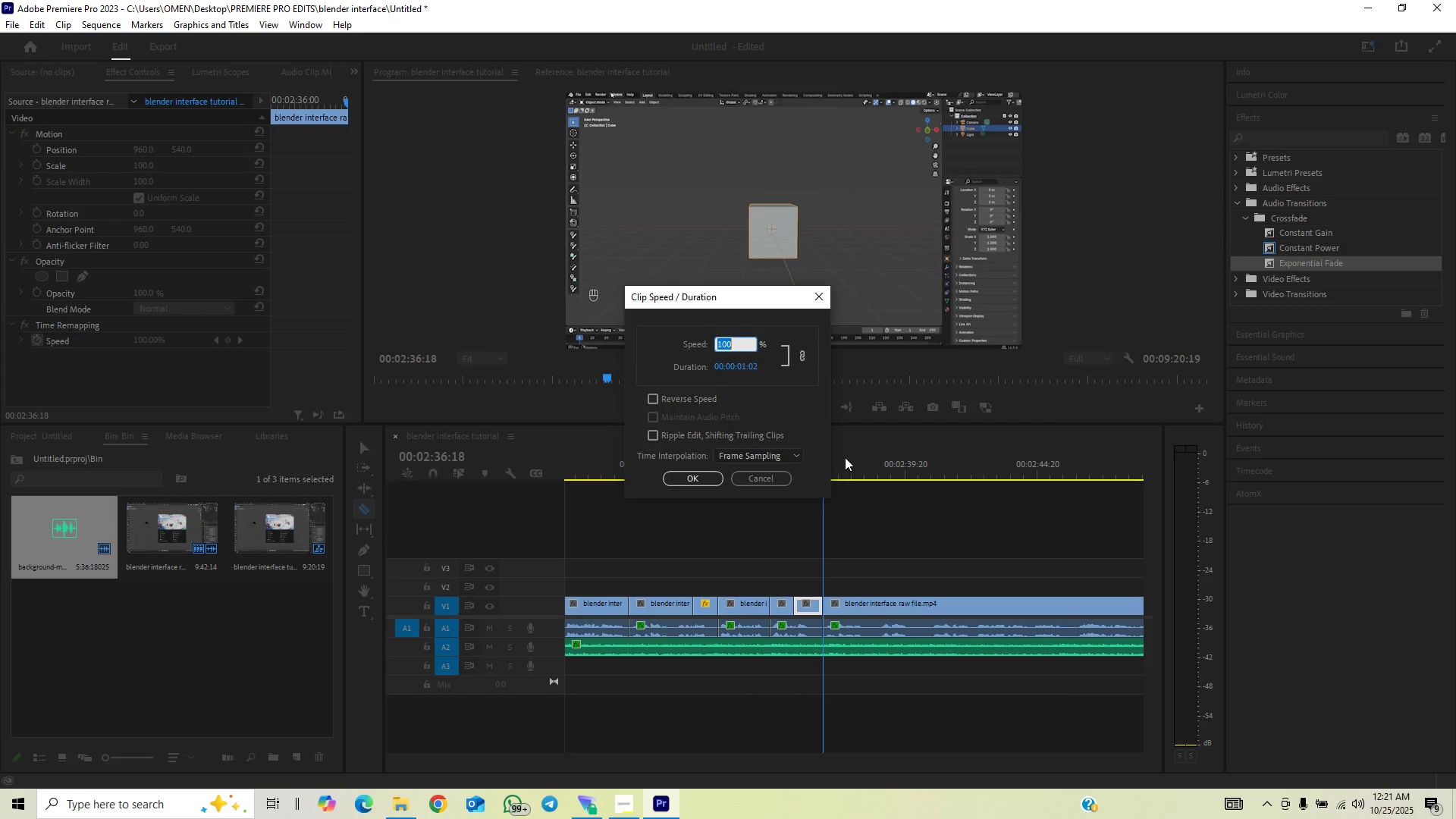 
type(150)
 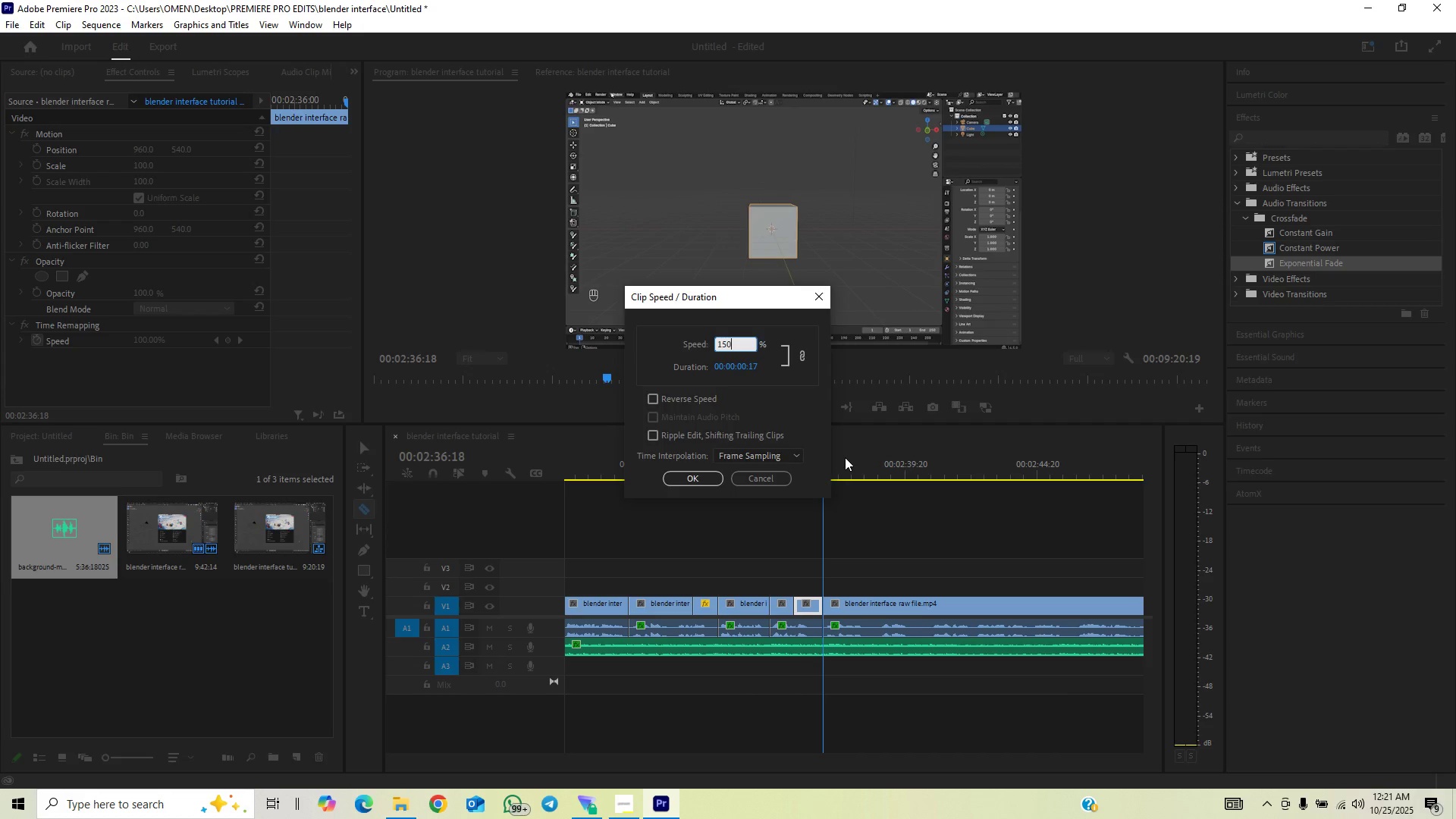 
key(Enter)
 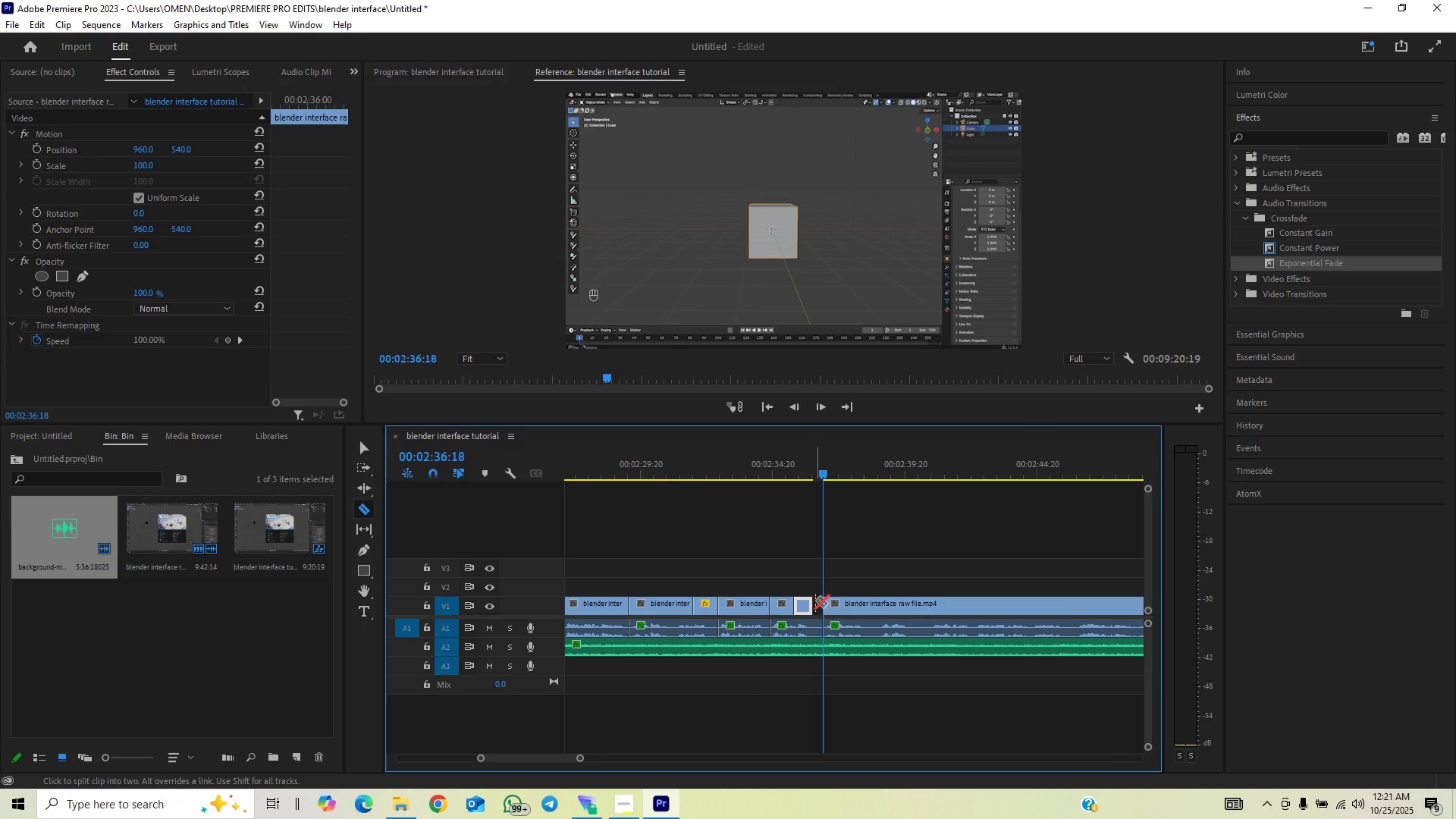 
key(V)
 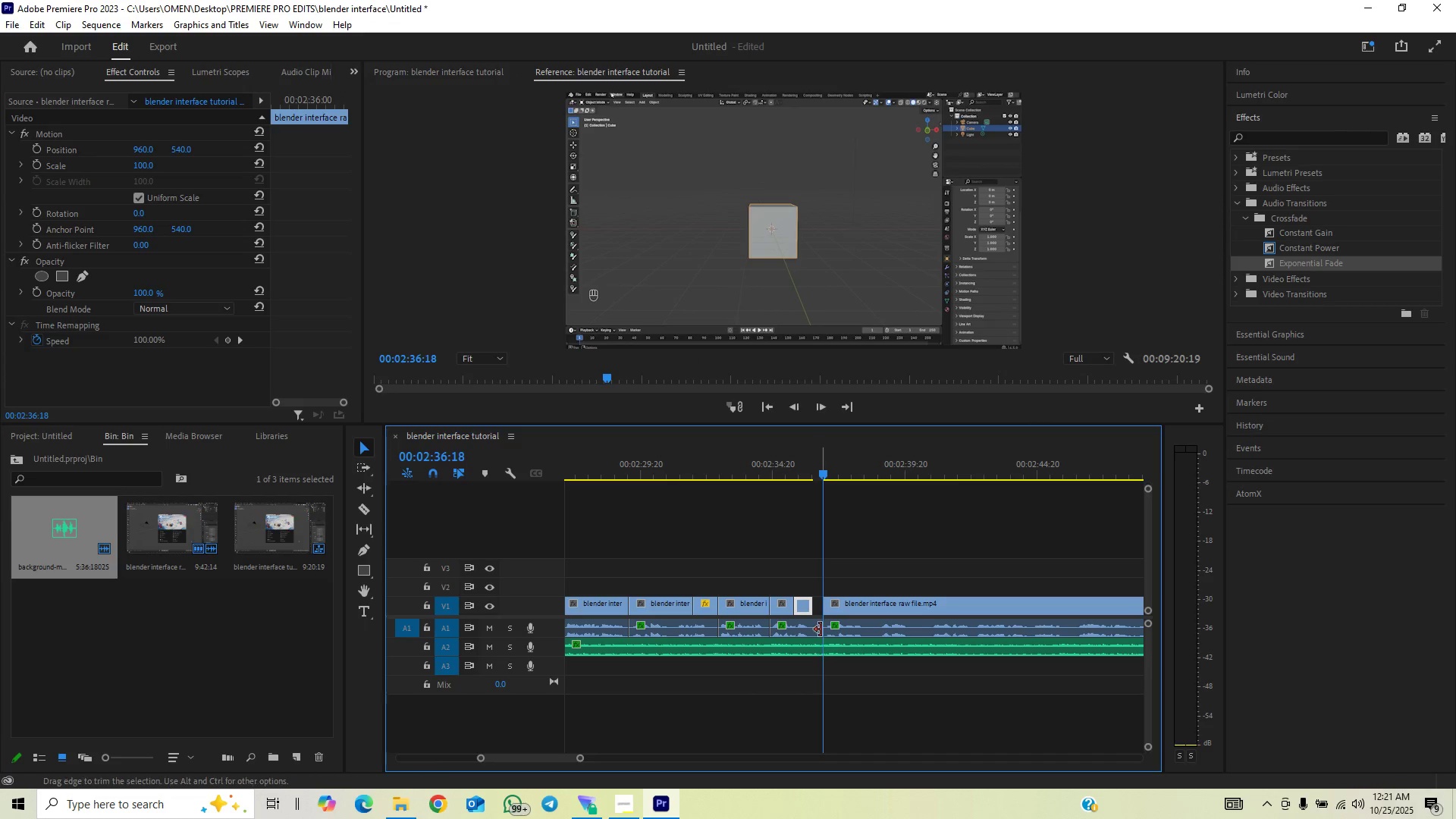 
left_click_drag(start_coordinate=[821, 623], to_coordinate=[810, 630])
 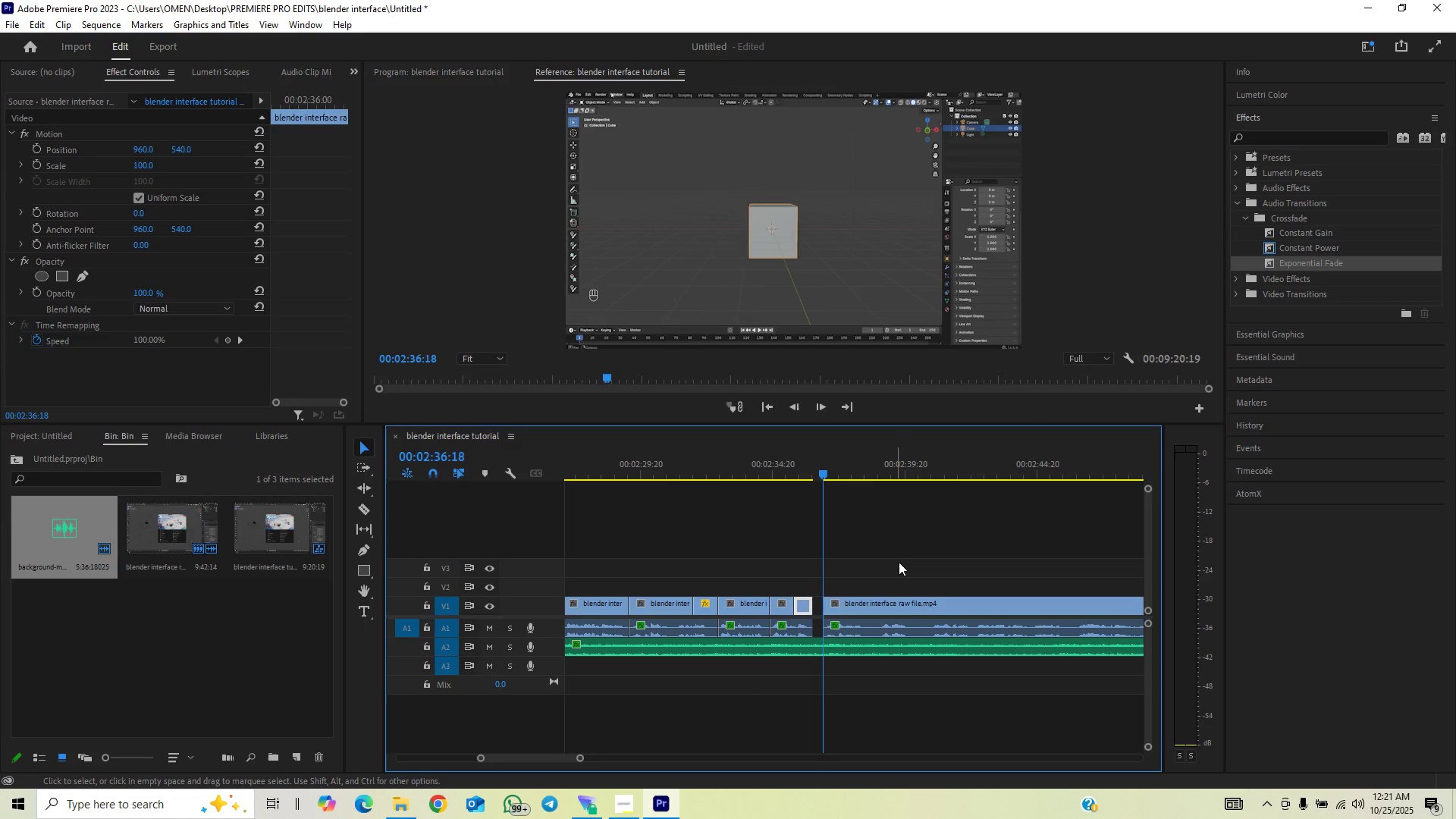 
left_click_drag(start_coordinate=[899, 561], to_coordinate=[860, 625])
 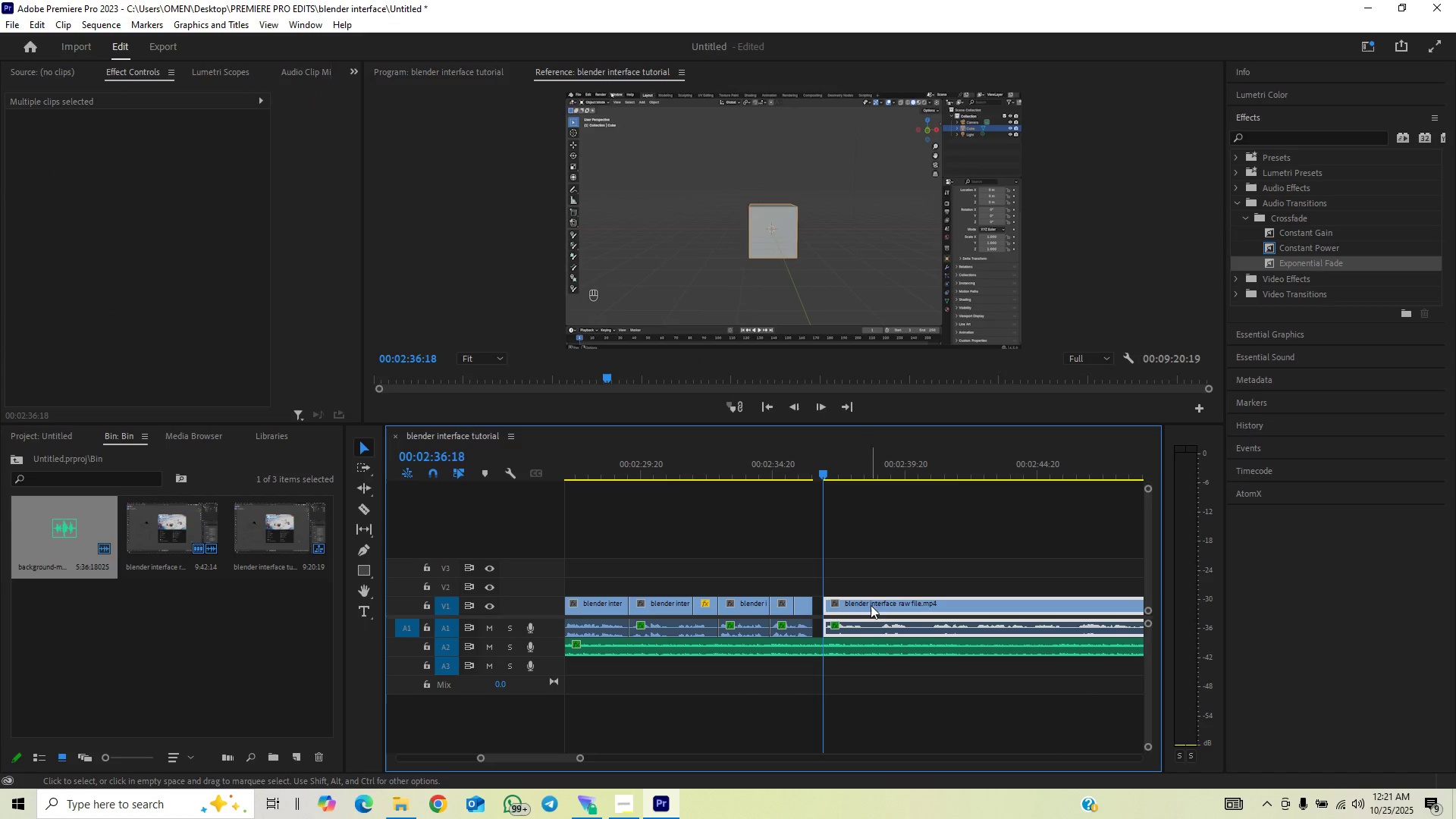 
left_click_drag(start_coordinate=[871, 605], to_coordinate=[860, 613])